 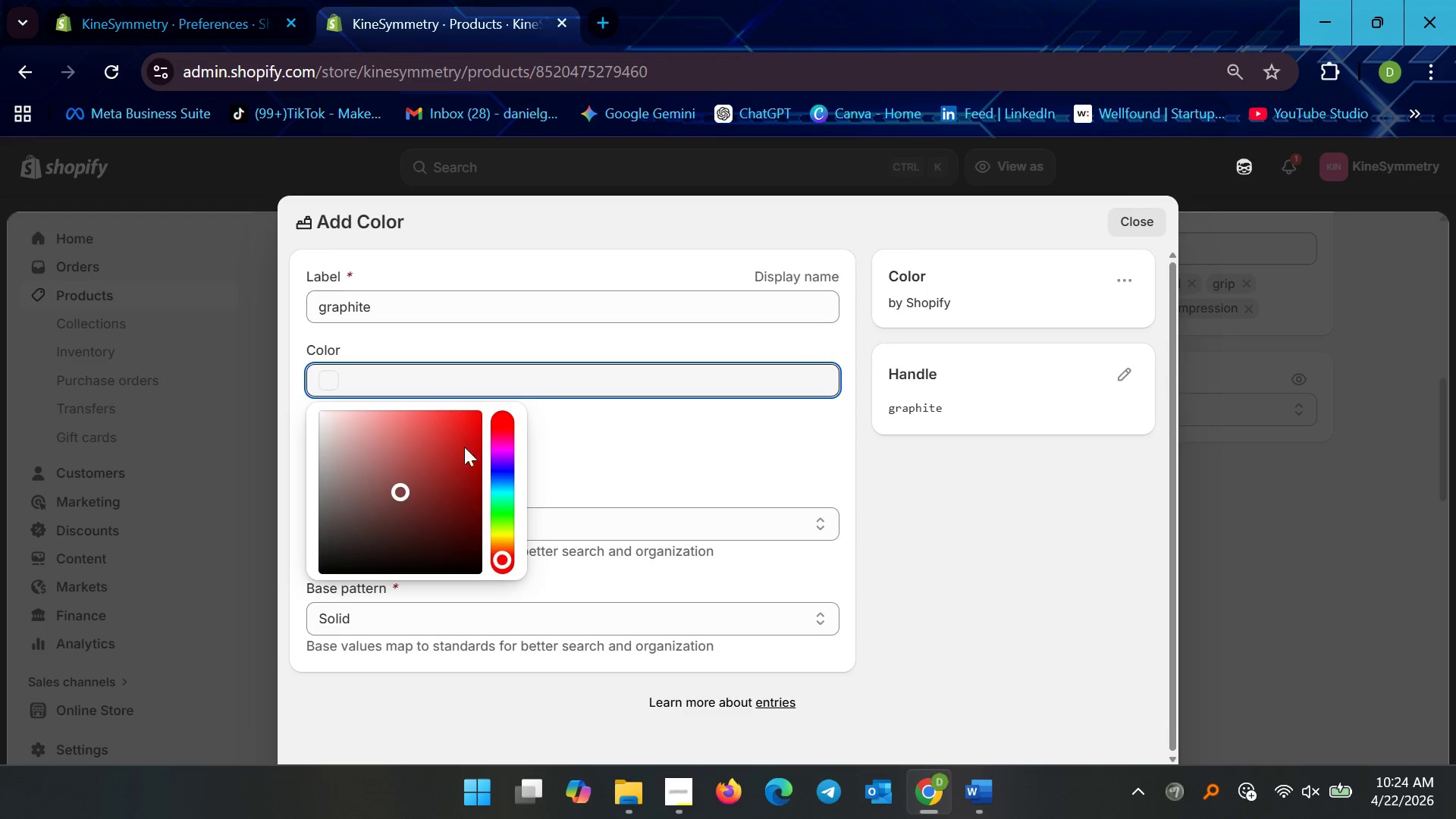 
left_click([390, 375])
 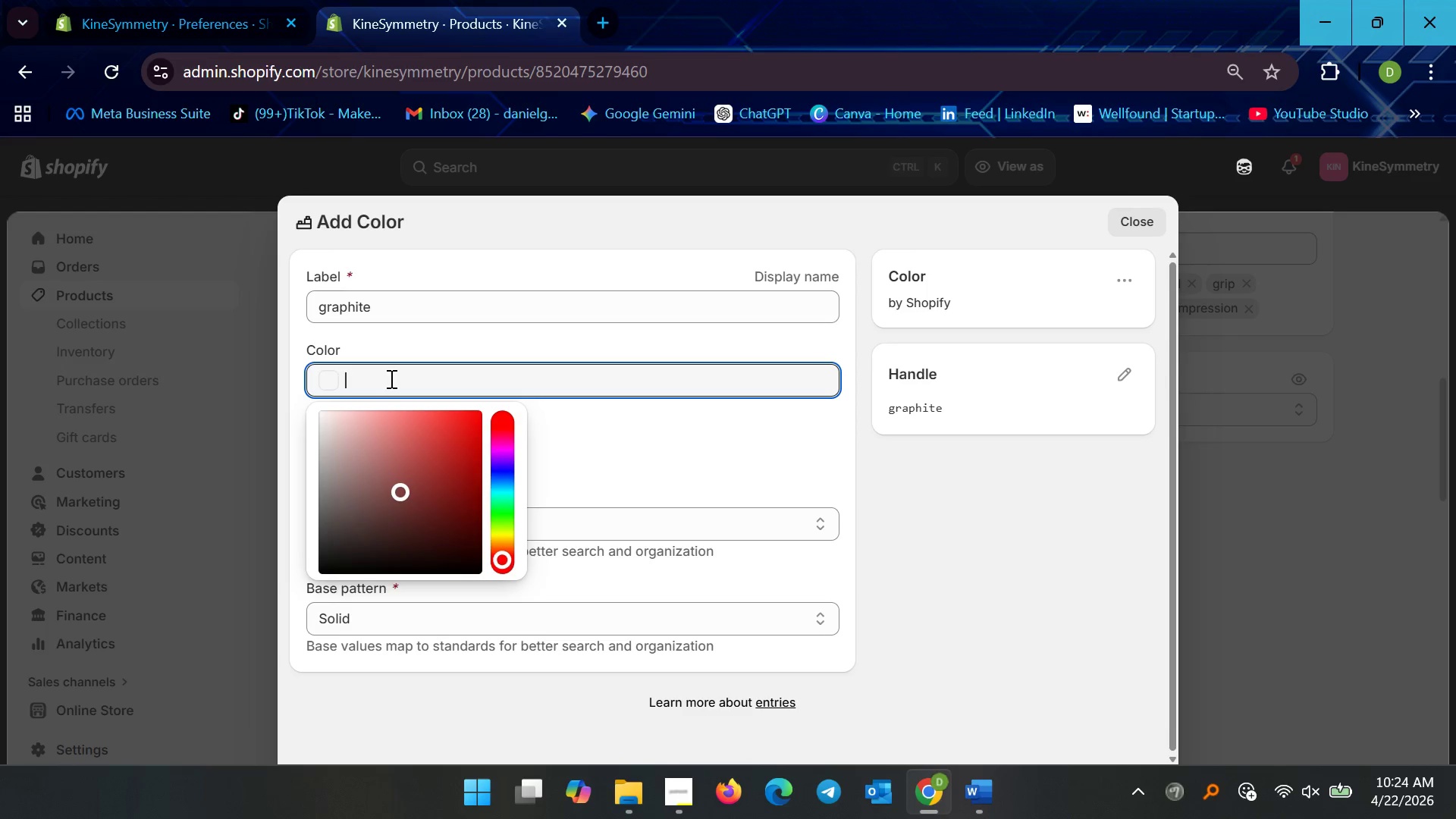 
key(Shift+3)
 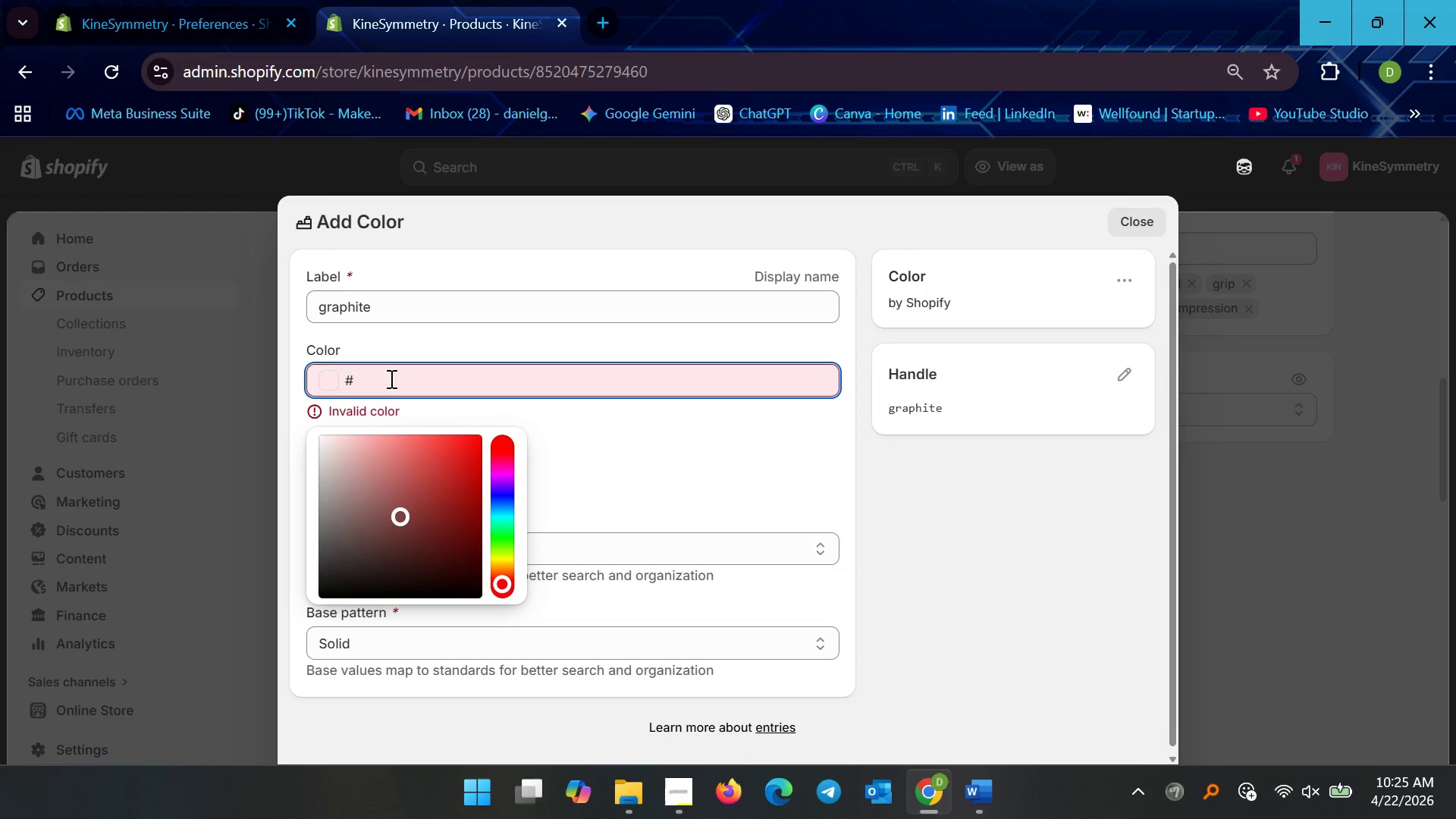 
type(3A3F)
 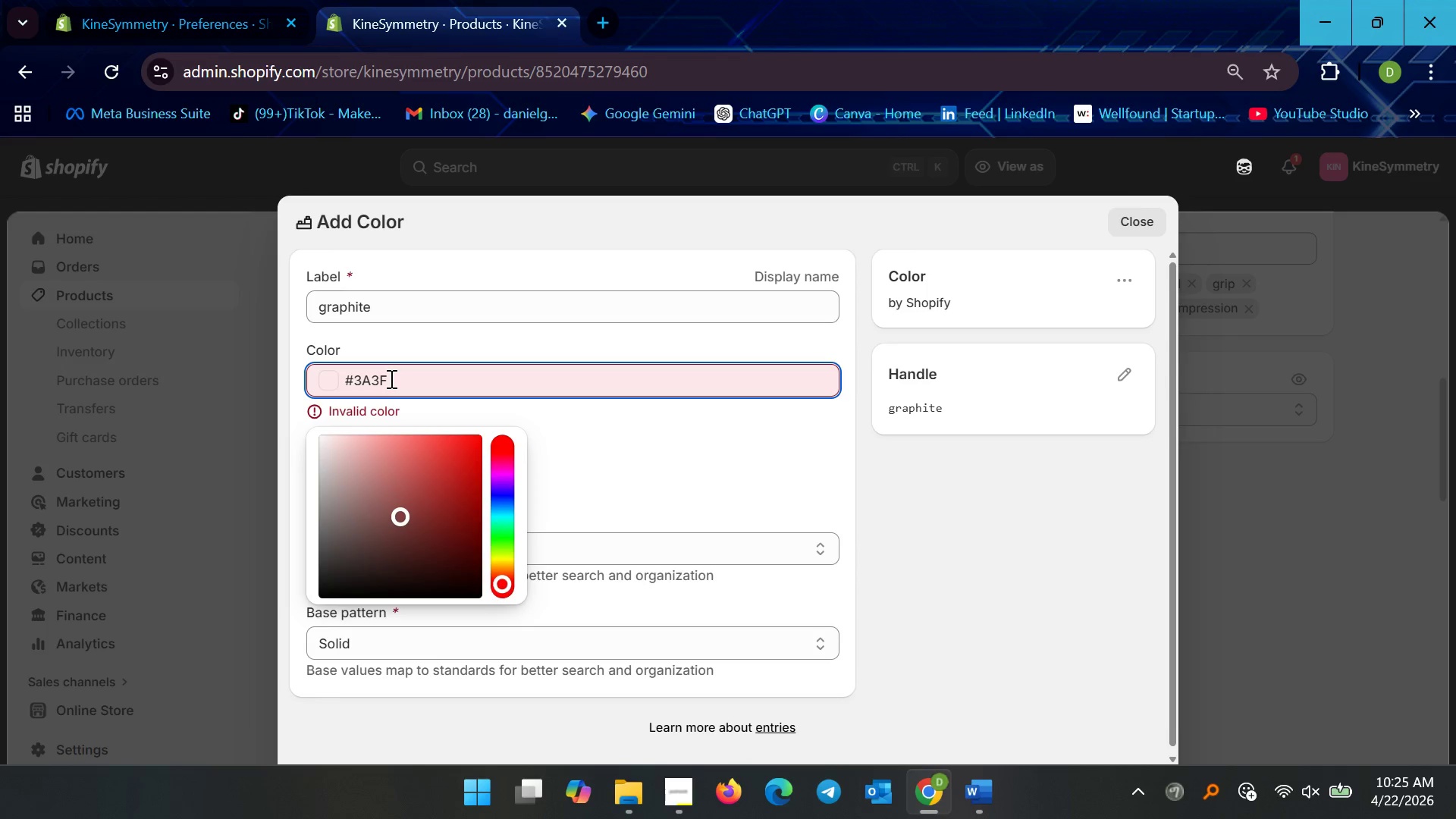 
wait(14.34)
 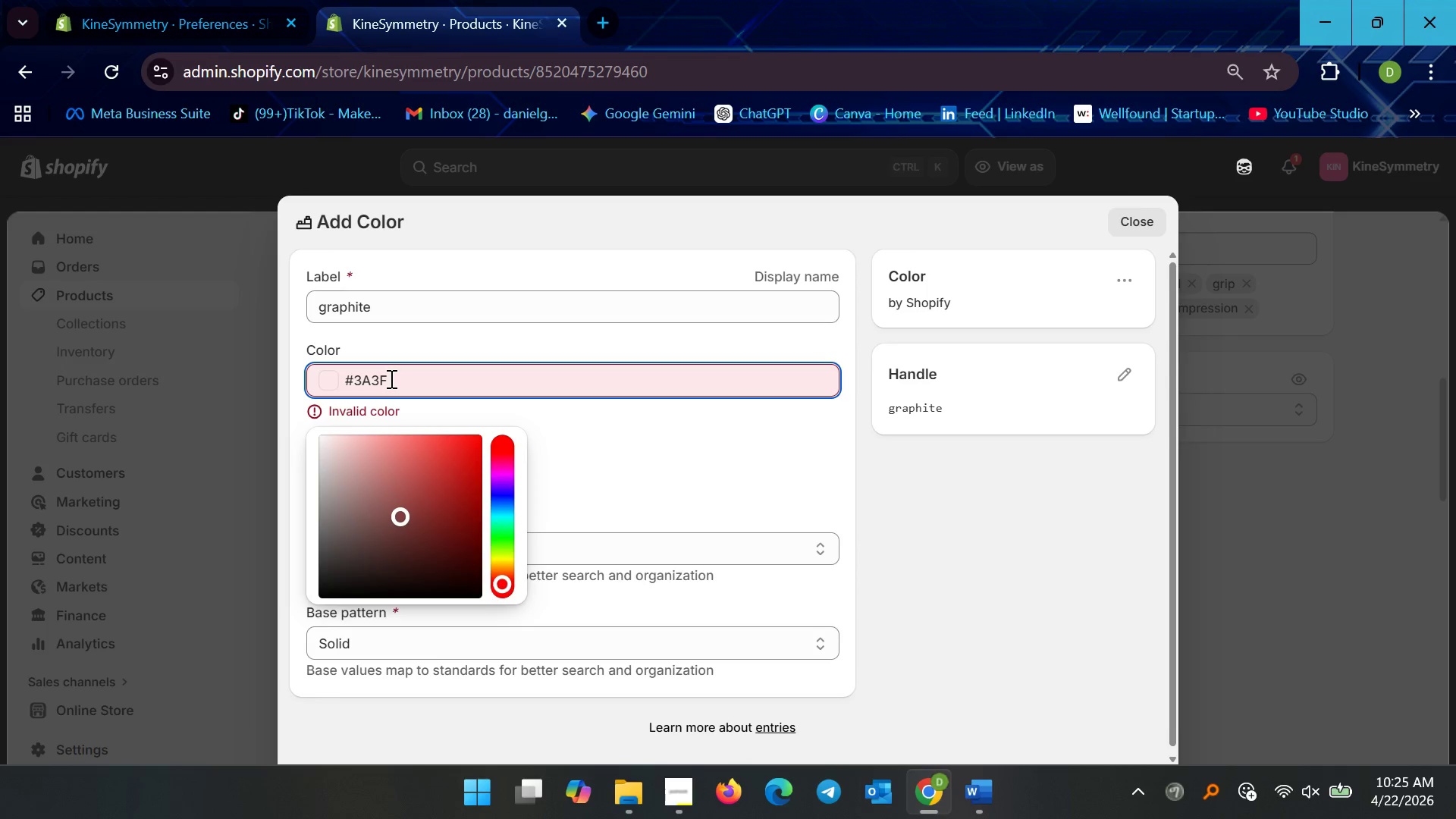 
type(45)
 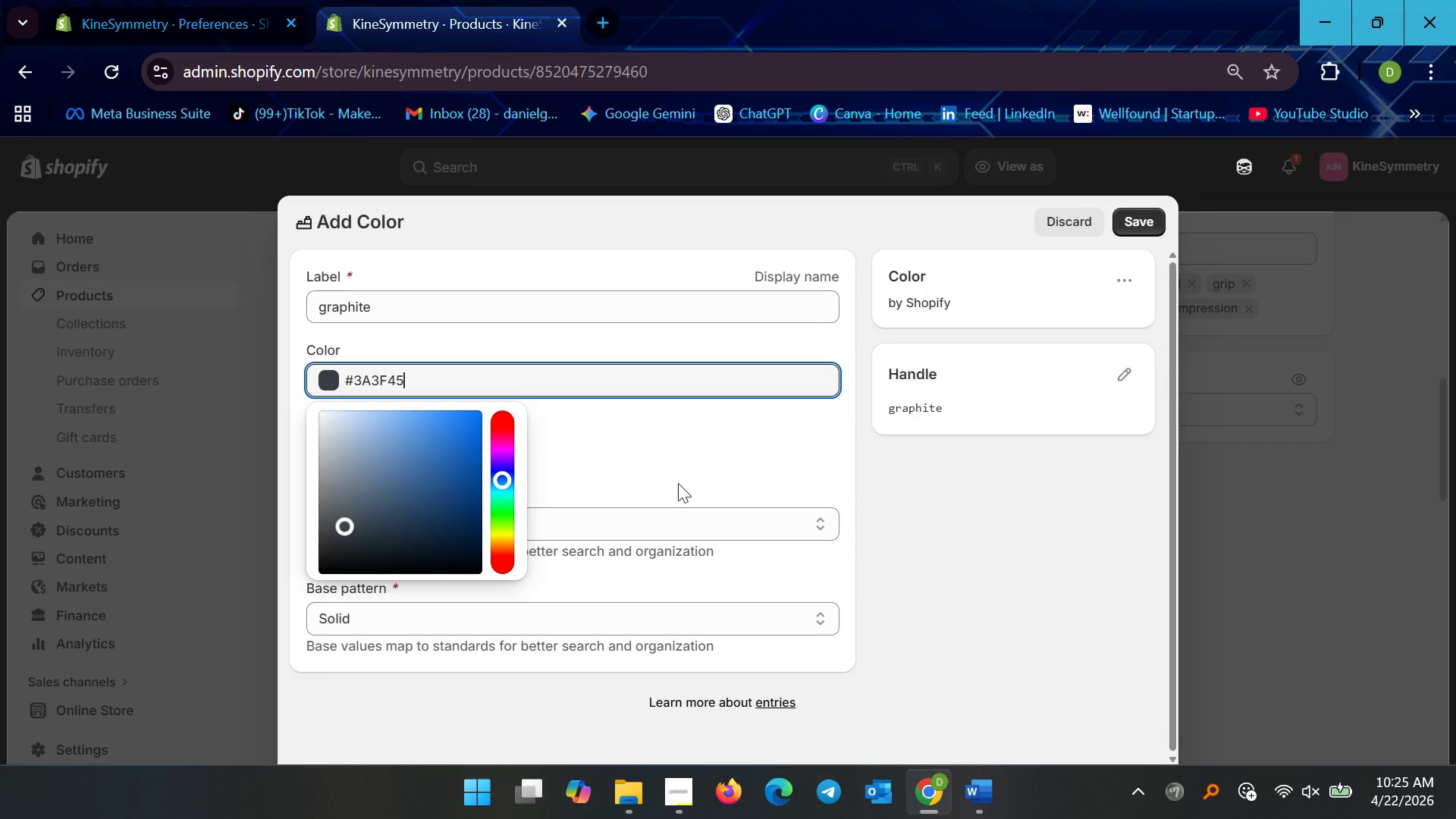 
left_click([685, 452])
 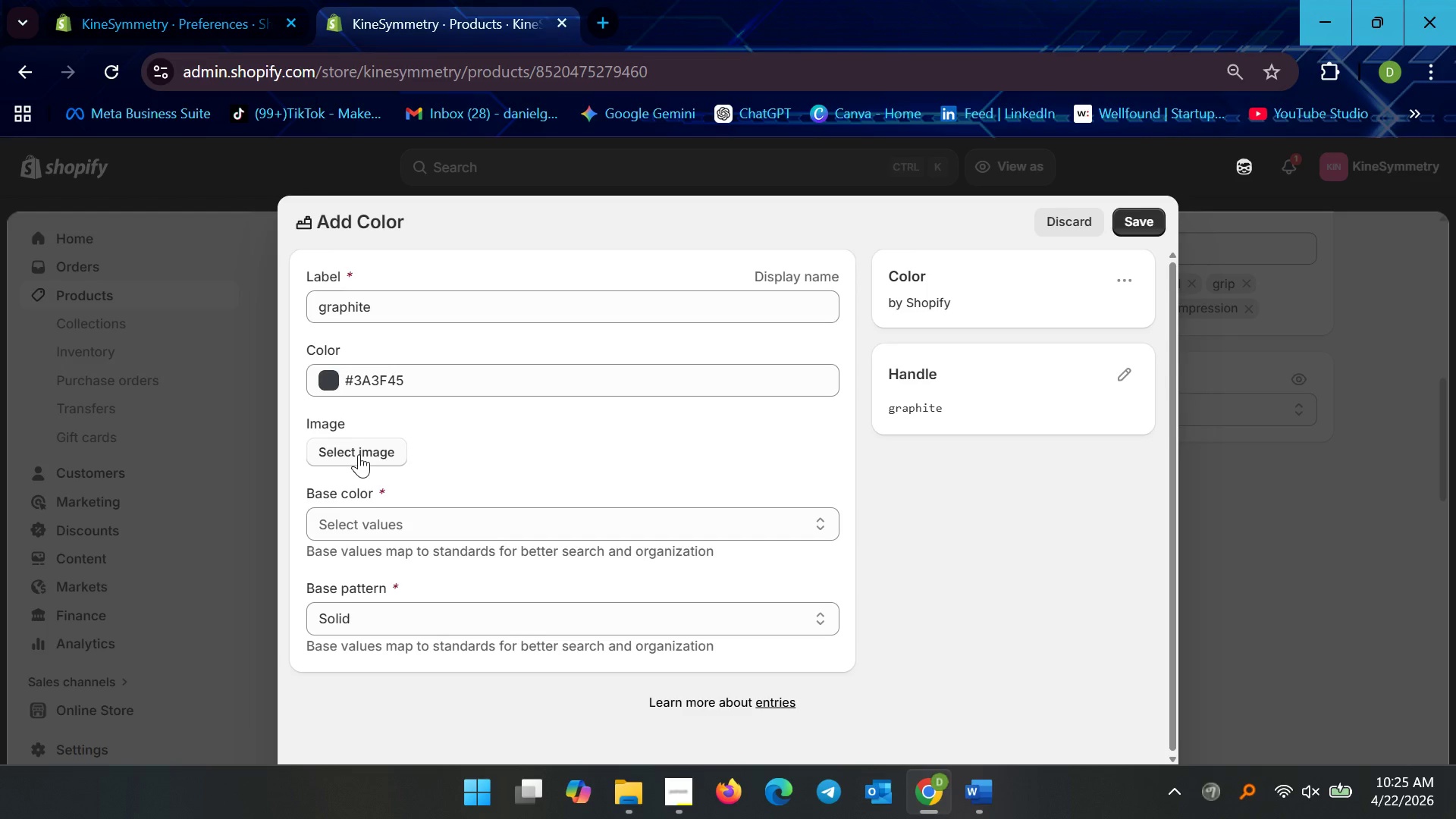 
wait(19.33)
 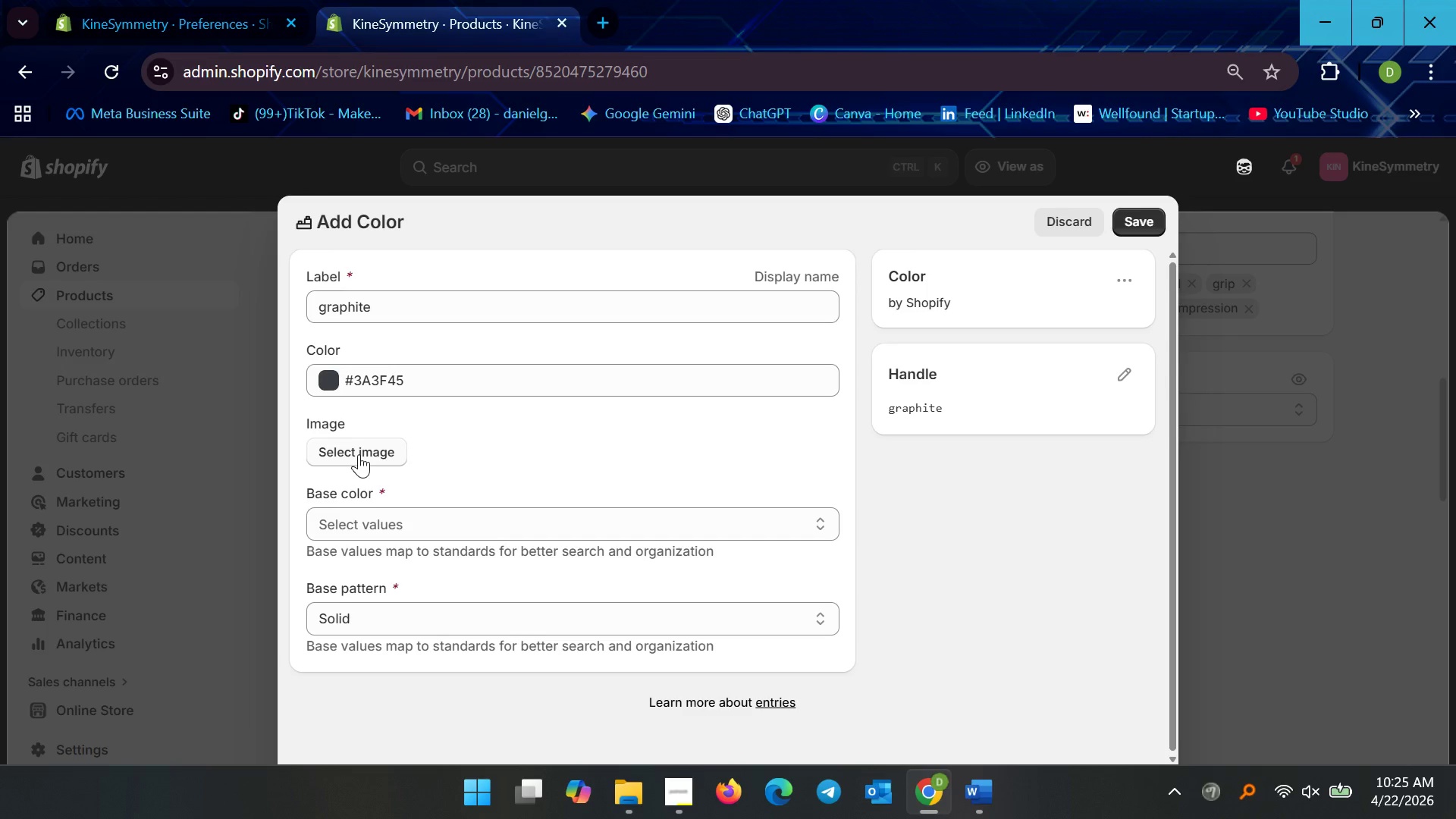 
left_click([406, 526])
 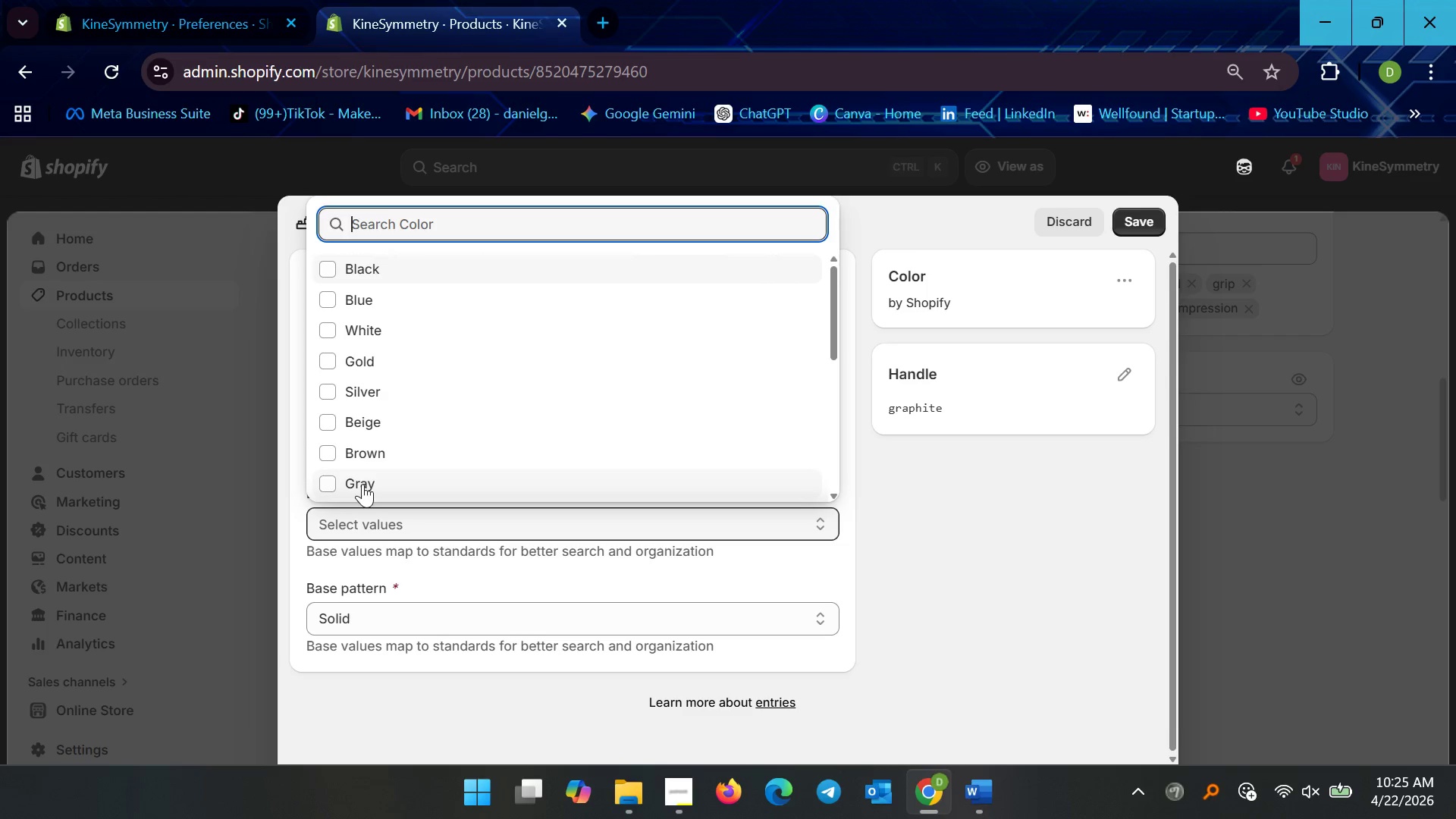 
left_click([362, 484])
 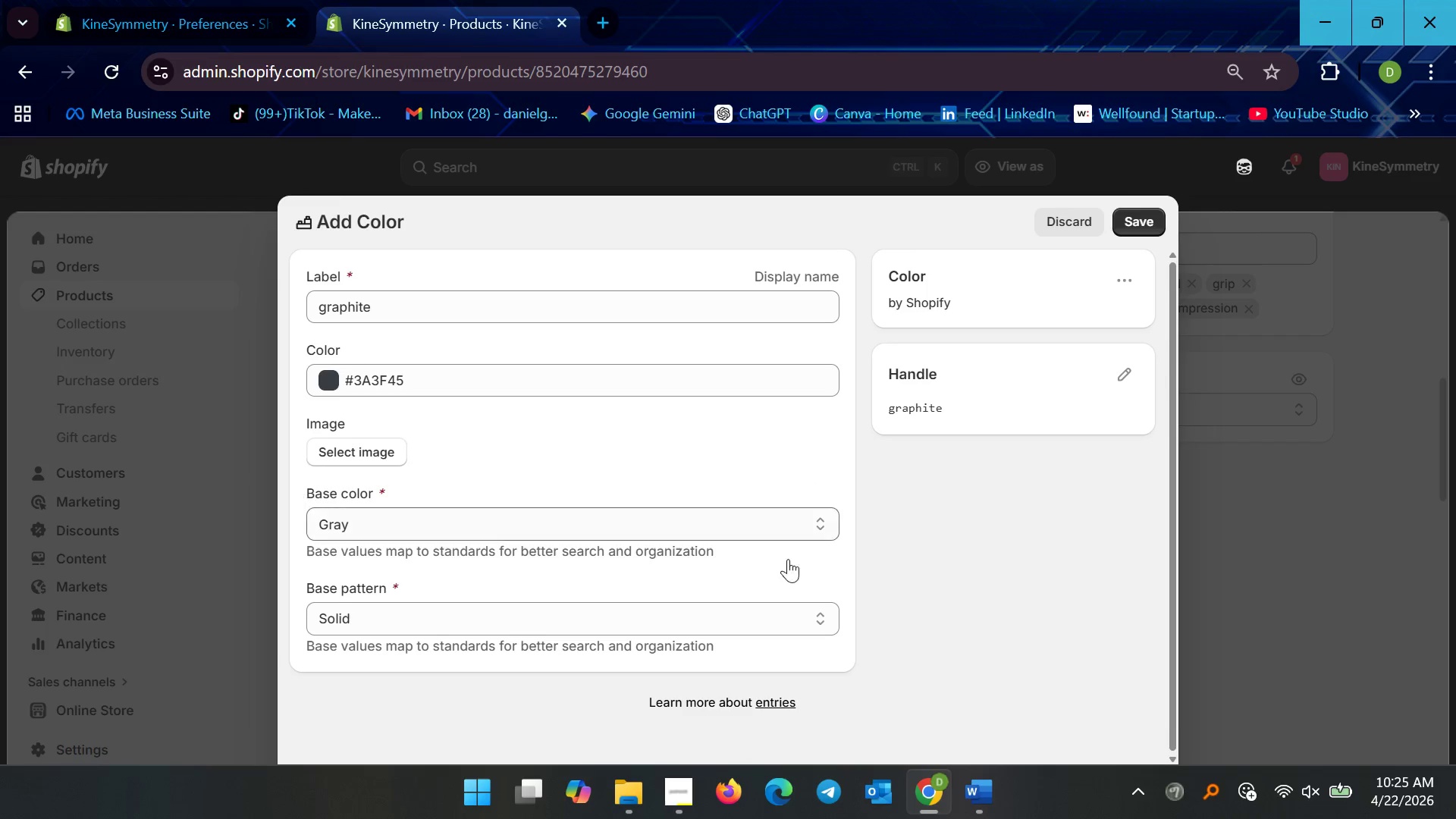 
wait(7.31)
 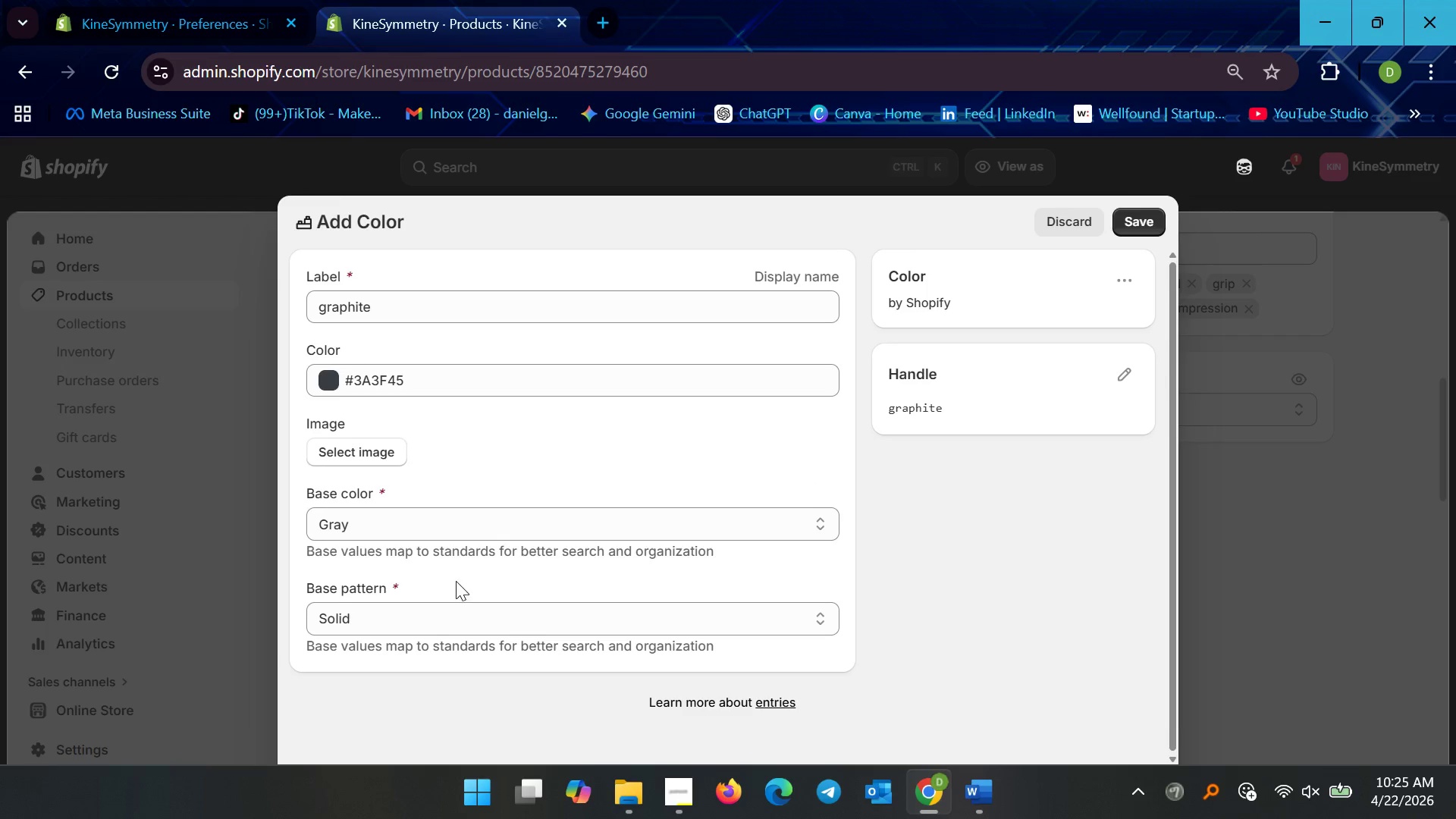 
left_click([1136, 220])
 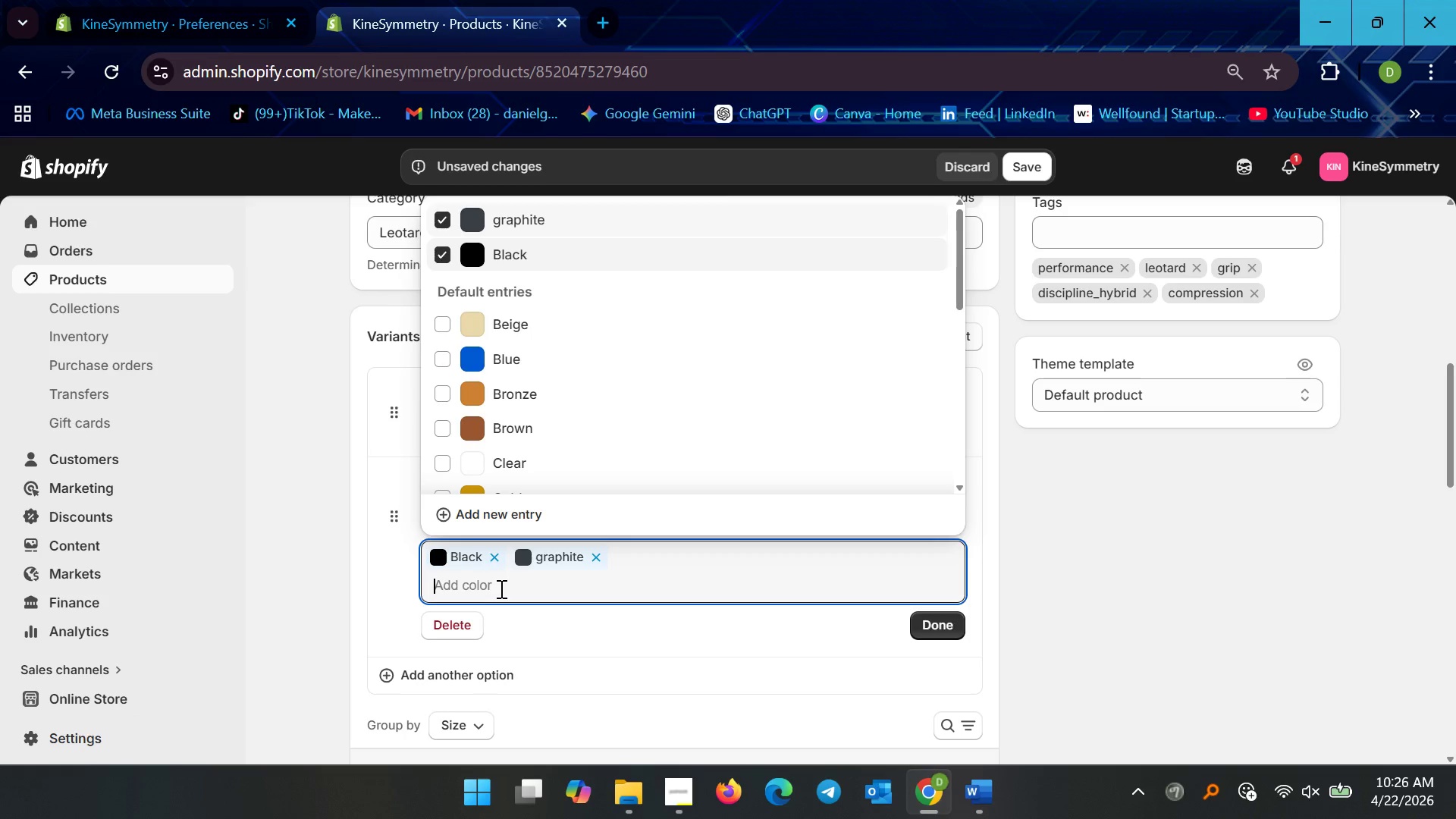 
wait(23.72)
 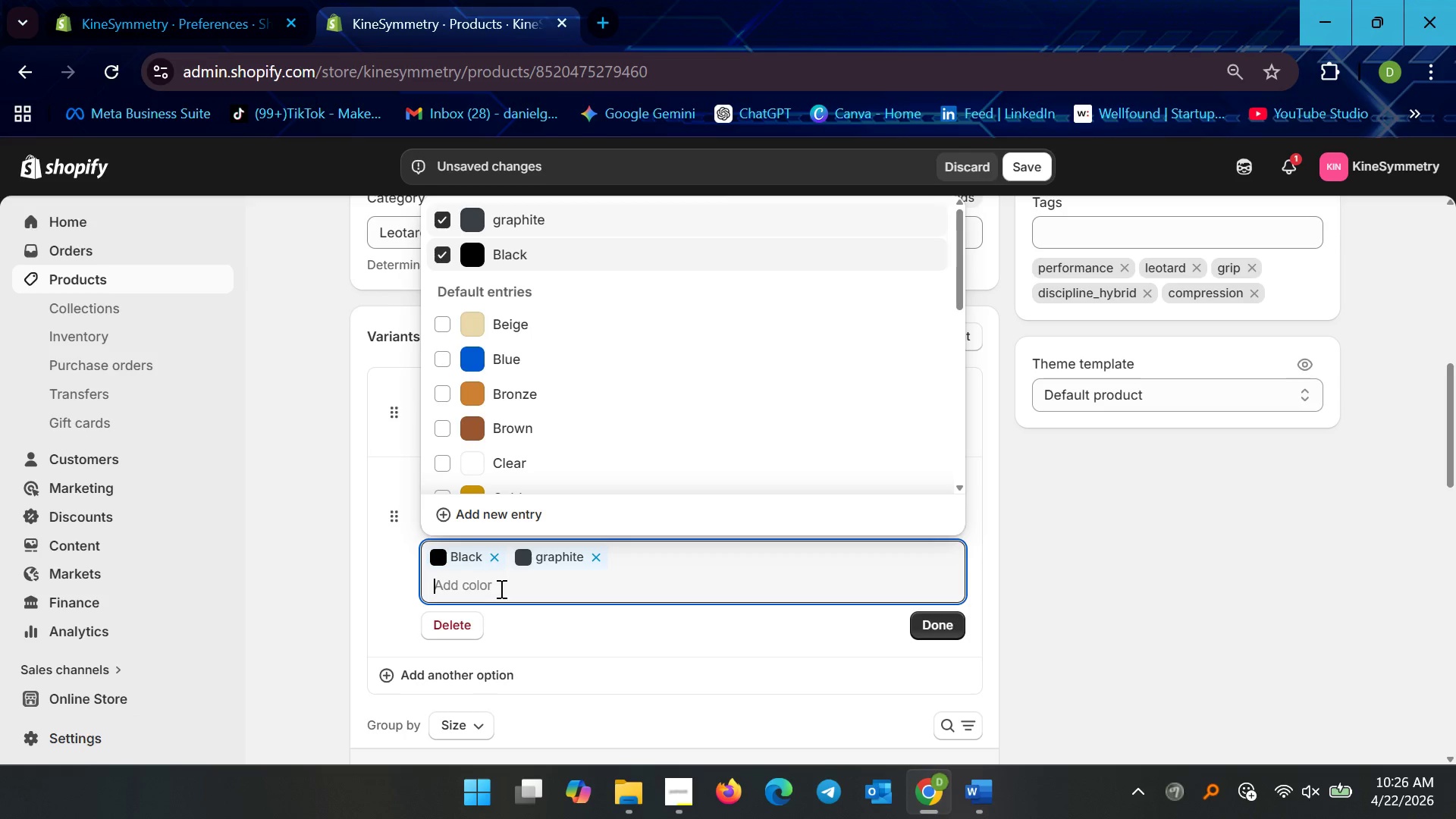 
type(SAND)
key(Backspace)
key(Backspace)
key(Backspace)
 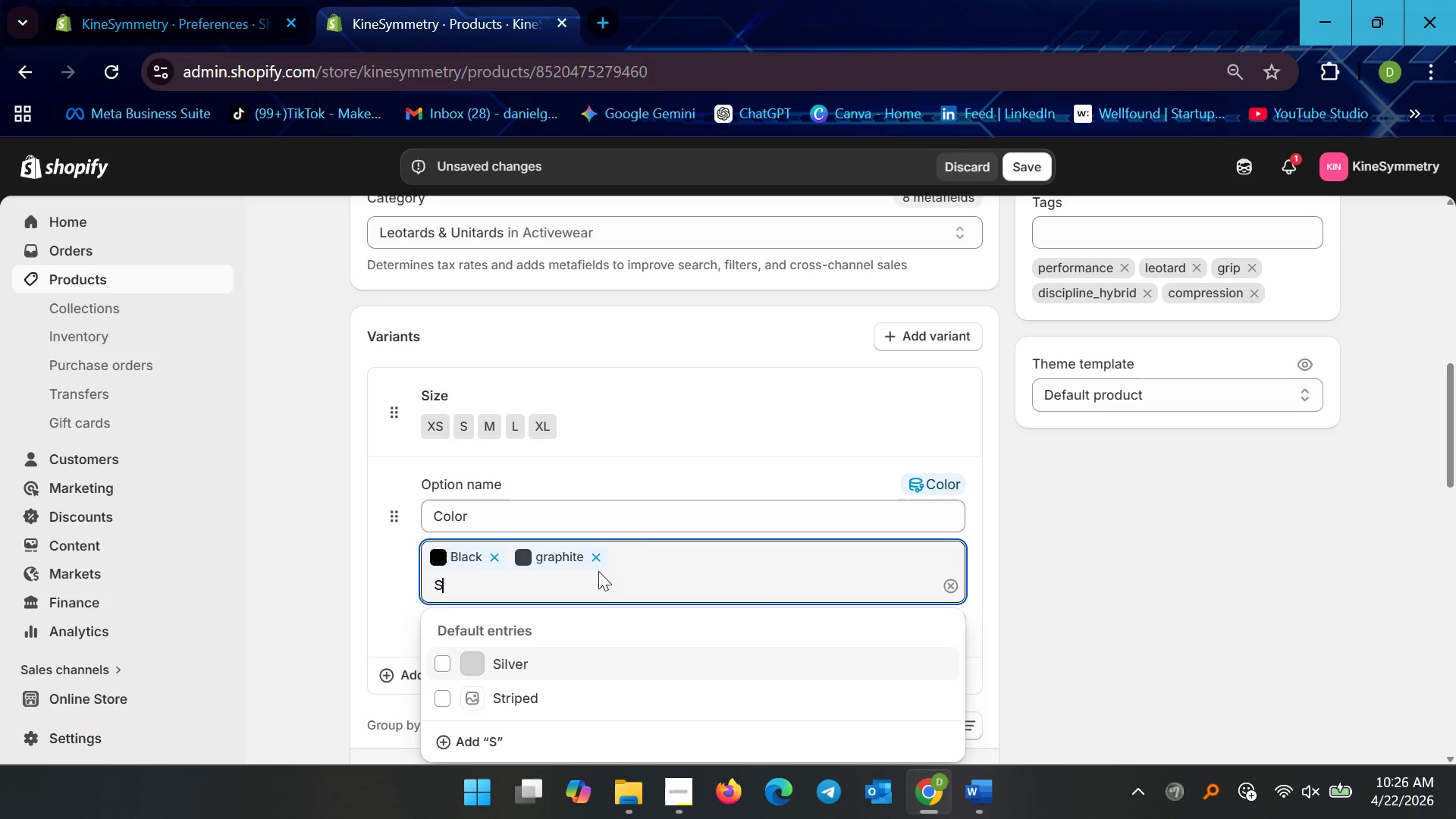 
key(Backspace)
 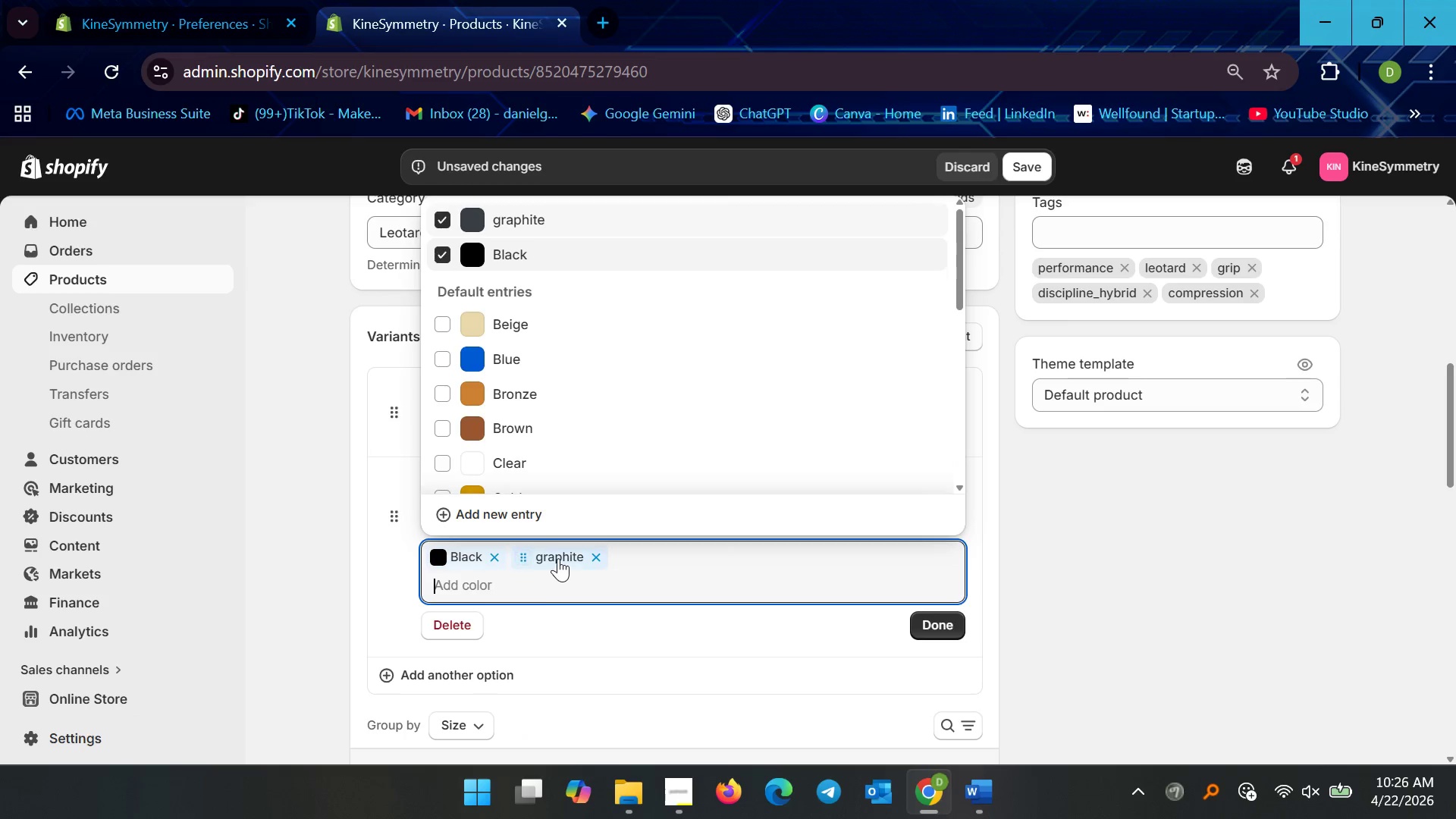 
left_click([558, 558])
 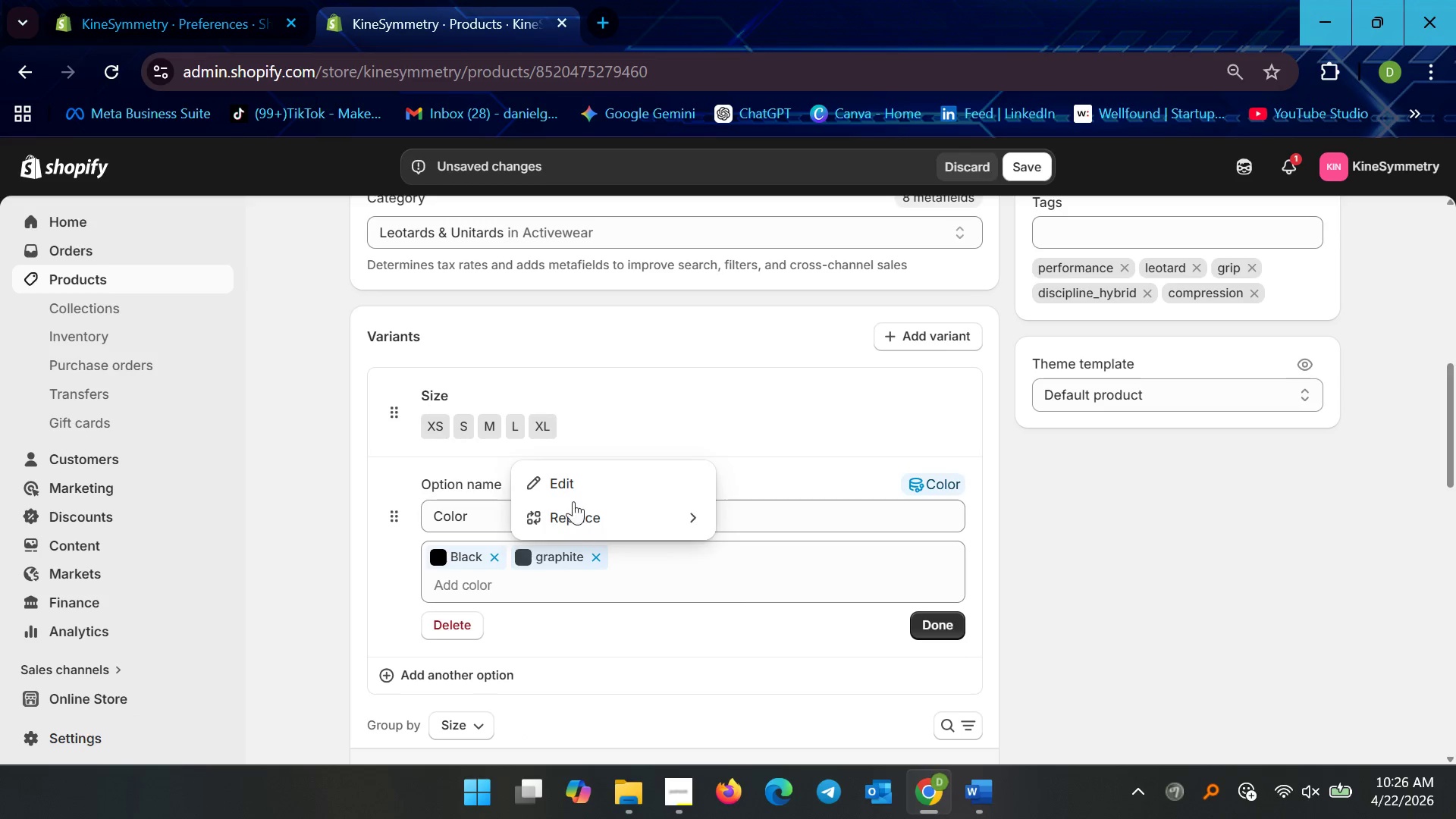 
left_click([574, 491])
 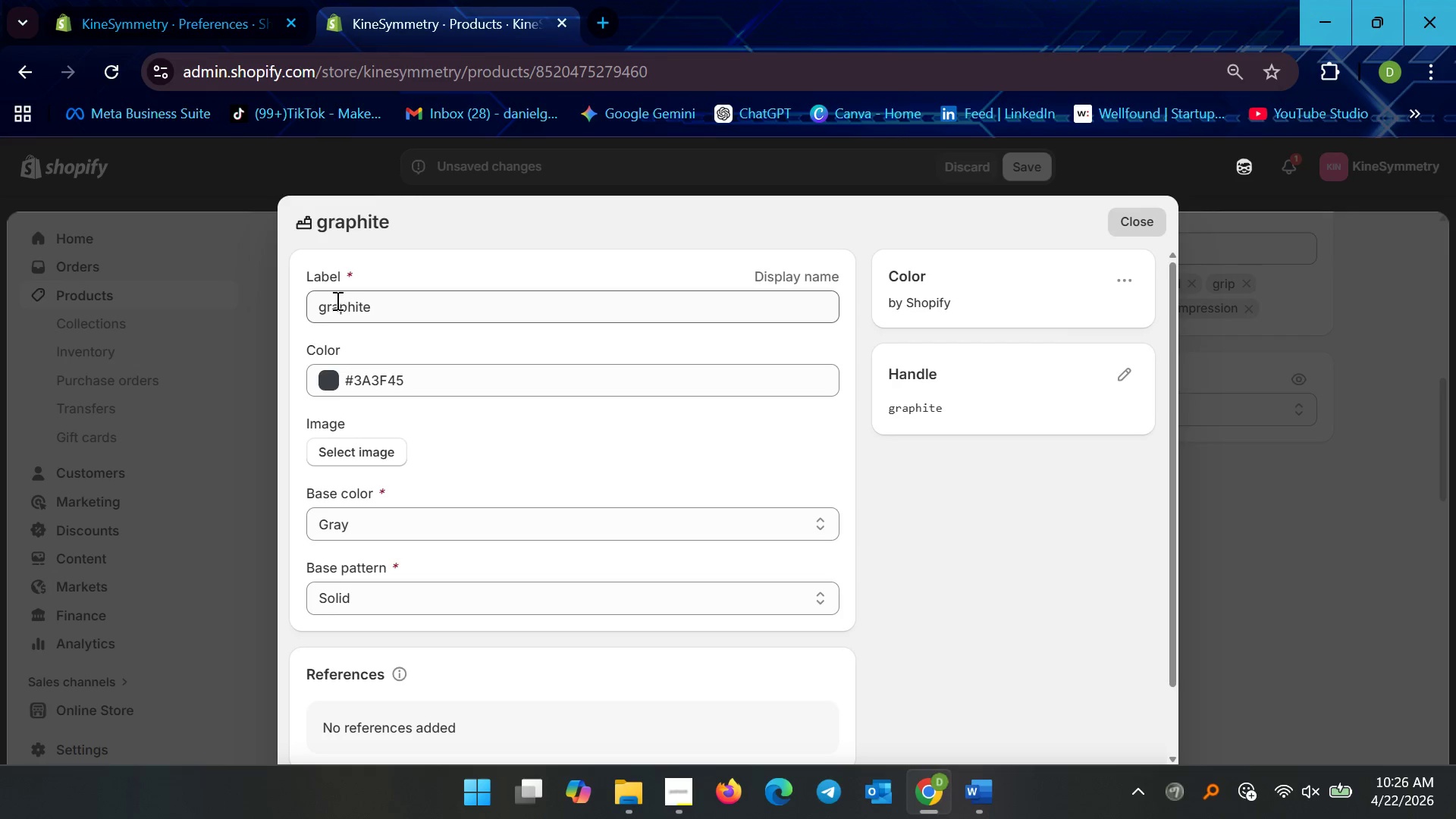 
wait(5.47)
 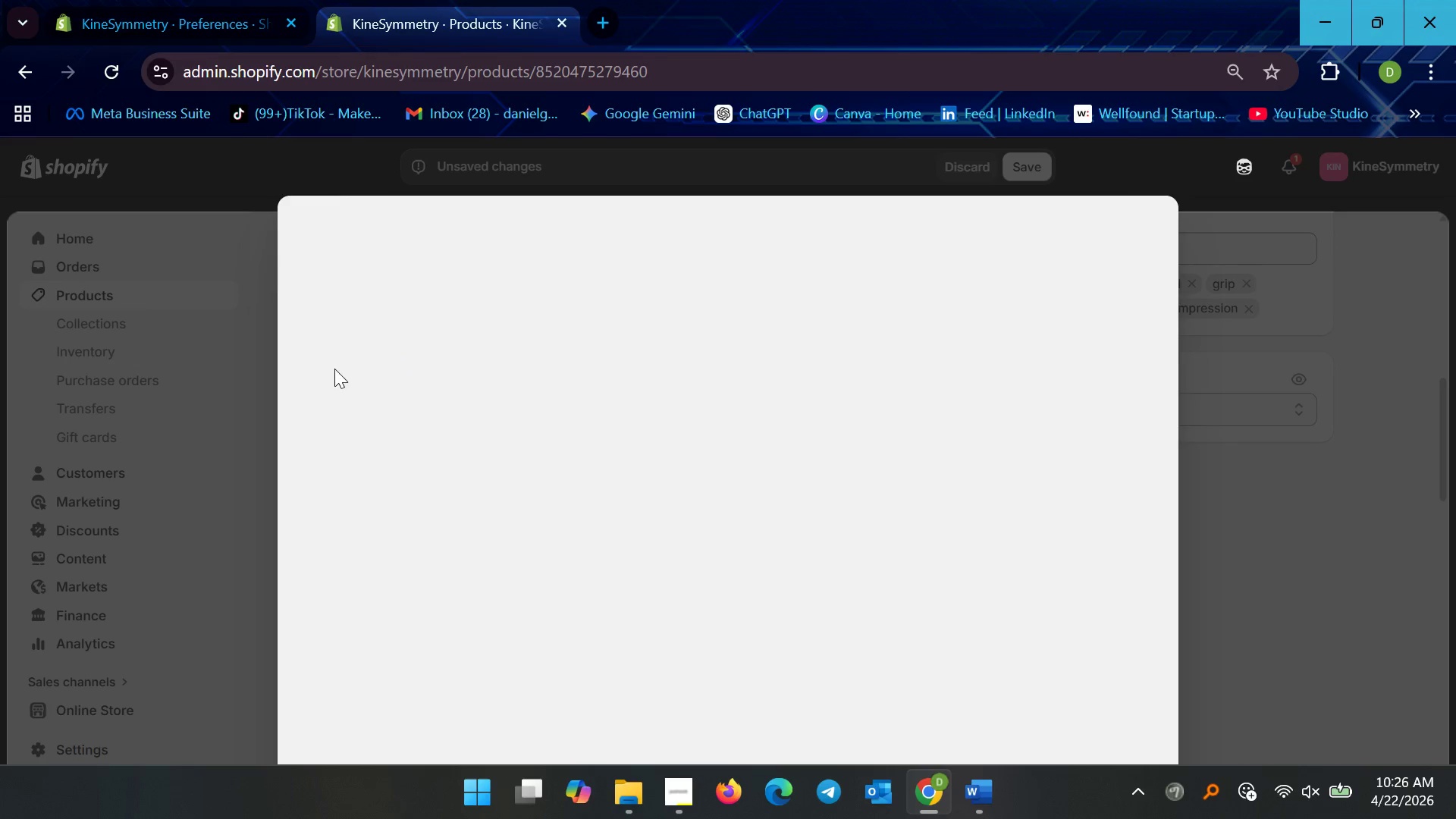 
key(Backspace)
 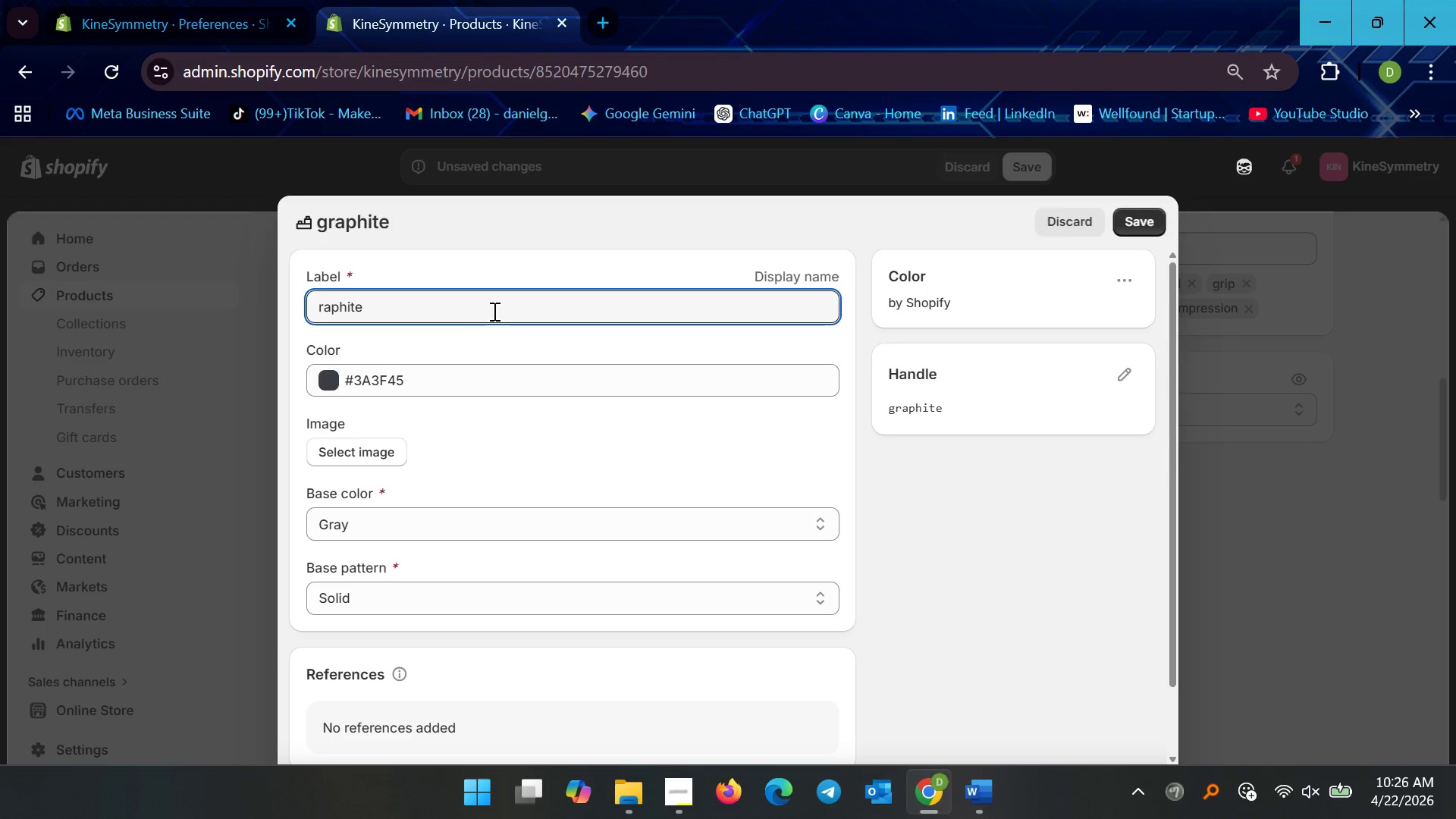 
key(Shift+ShiftRight)
 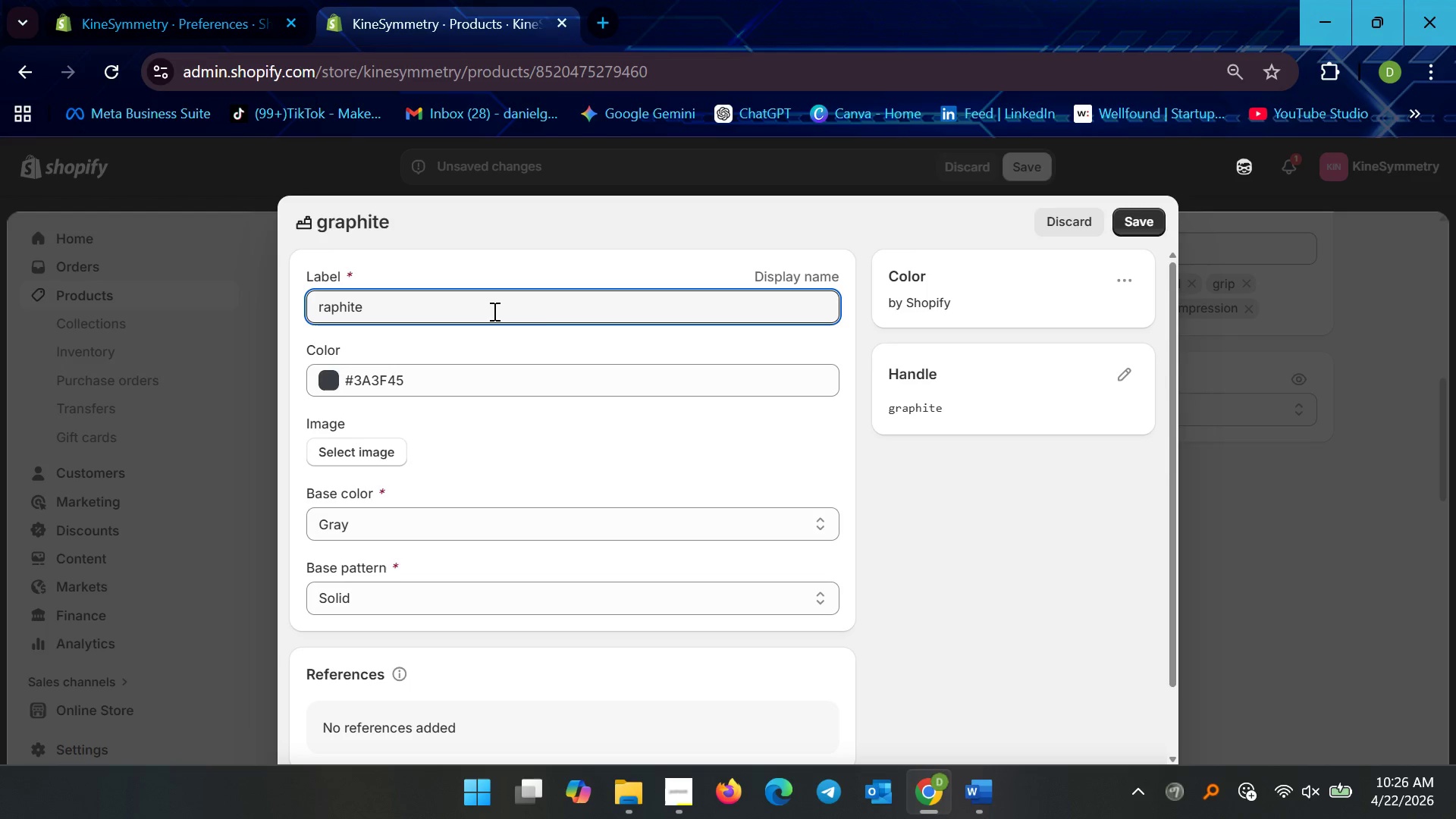 
key(Shift+G)
 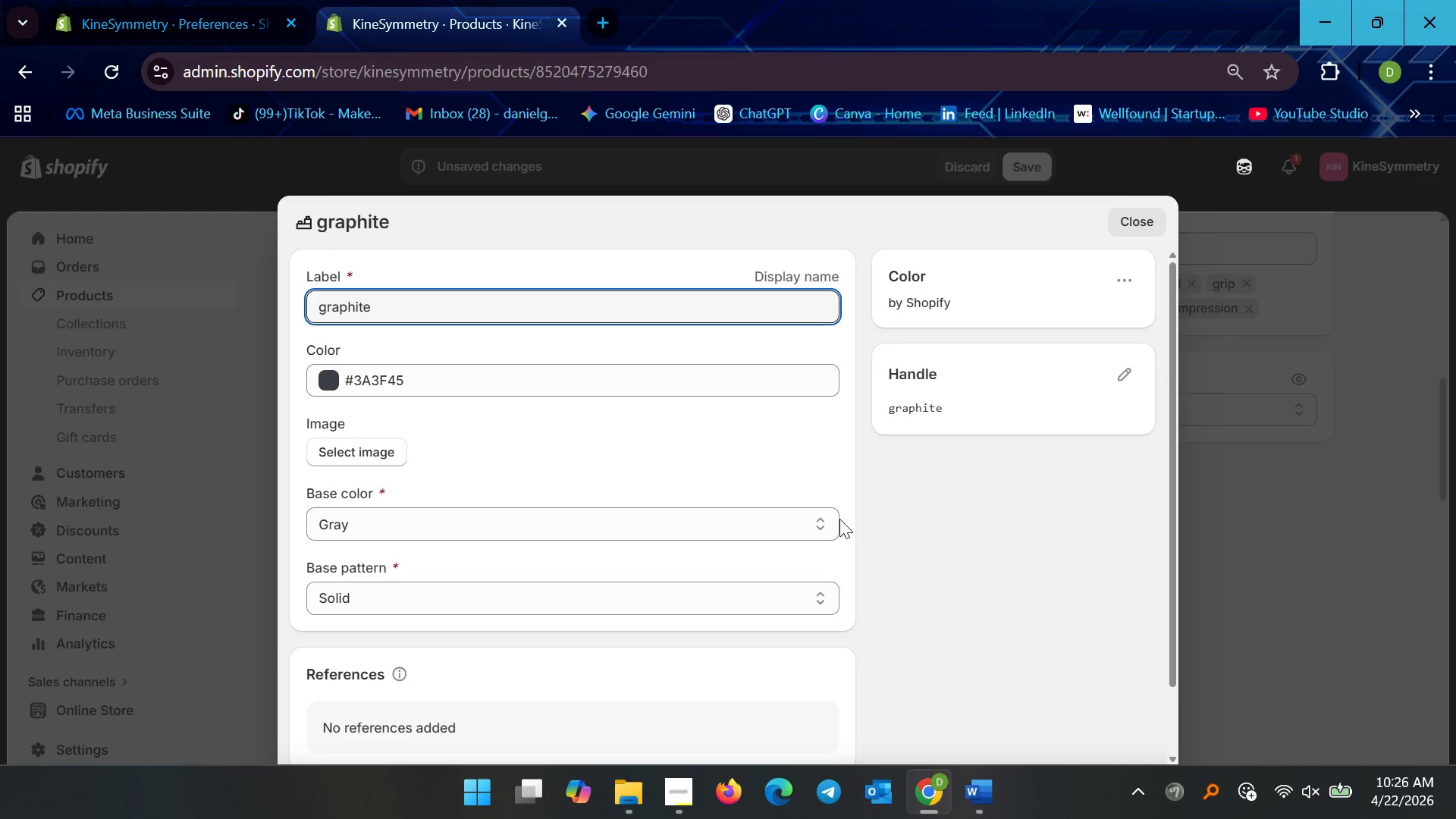 
left_click([1298, 526])
 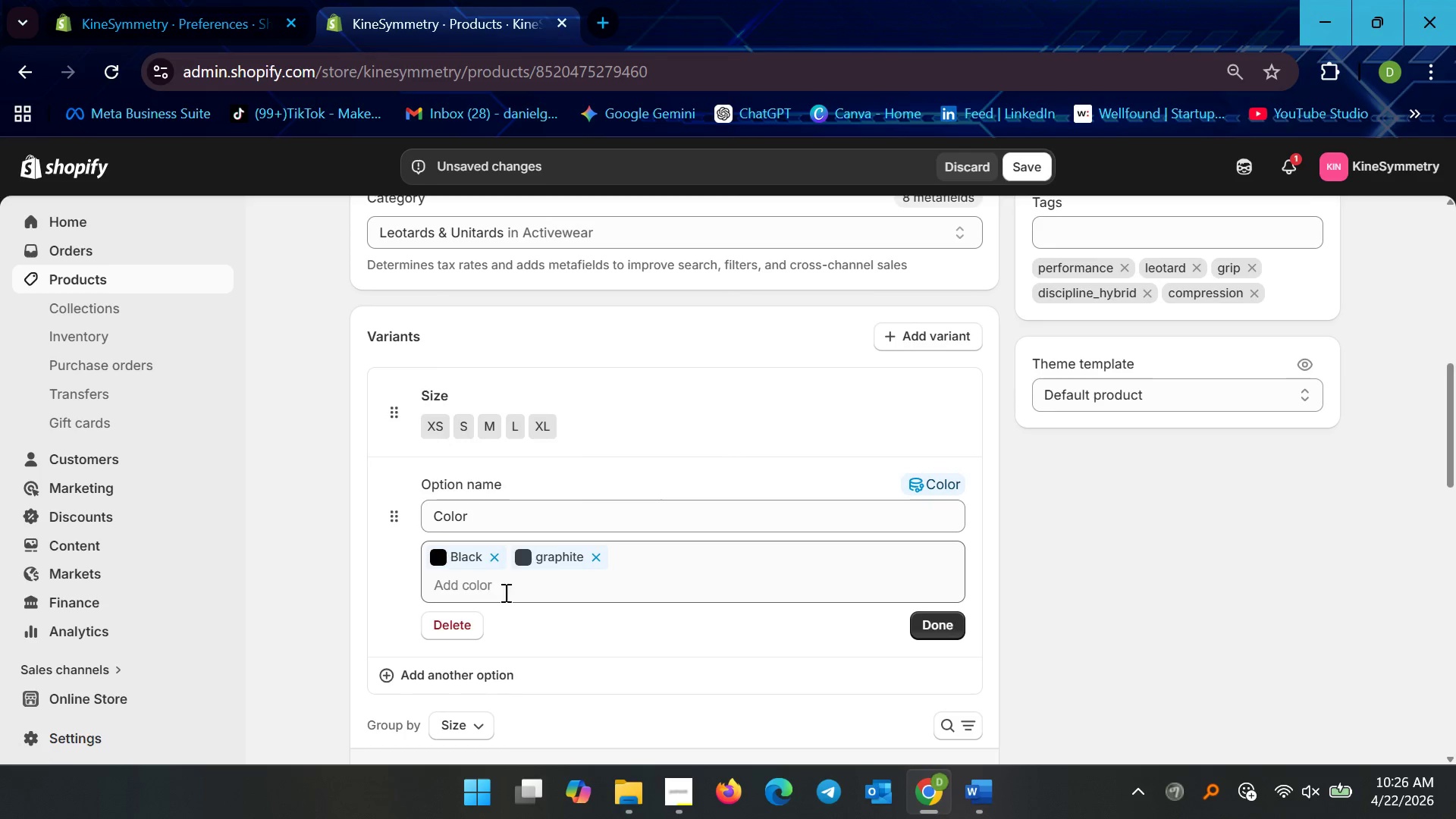 
left_click([545, 563])
 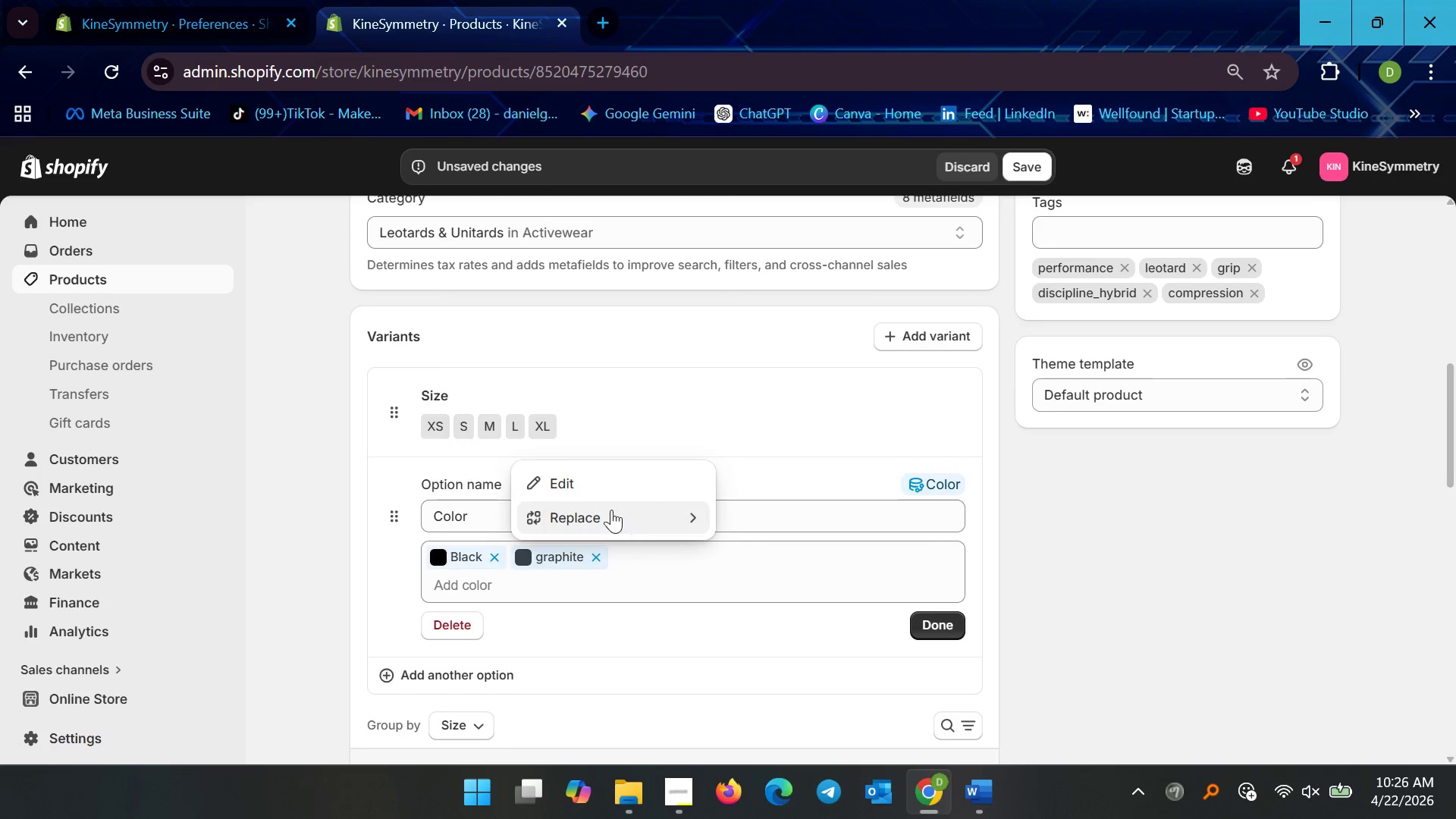 
left_click([585, 481])
 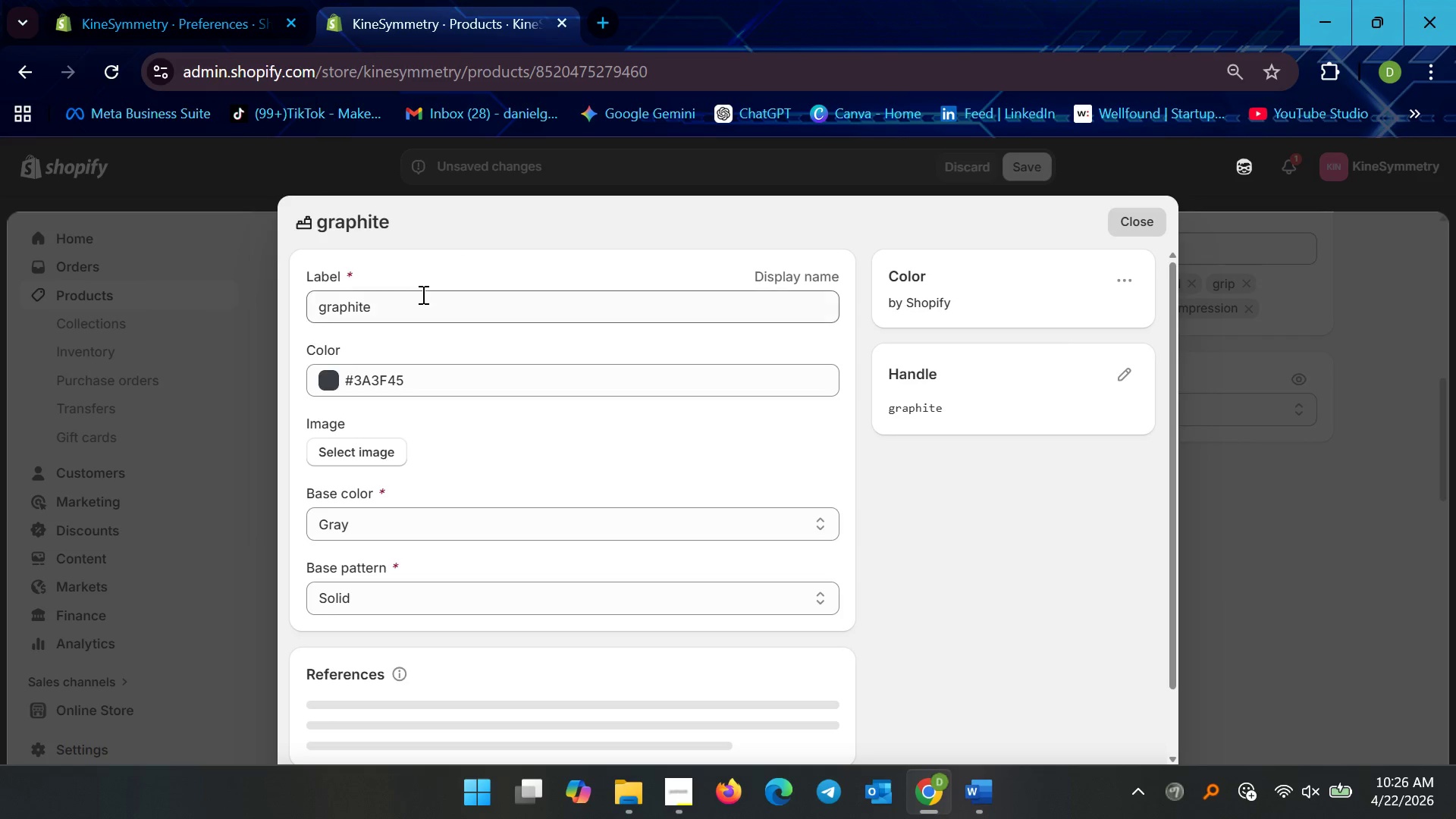 
left_click([324, 306])
 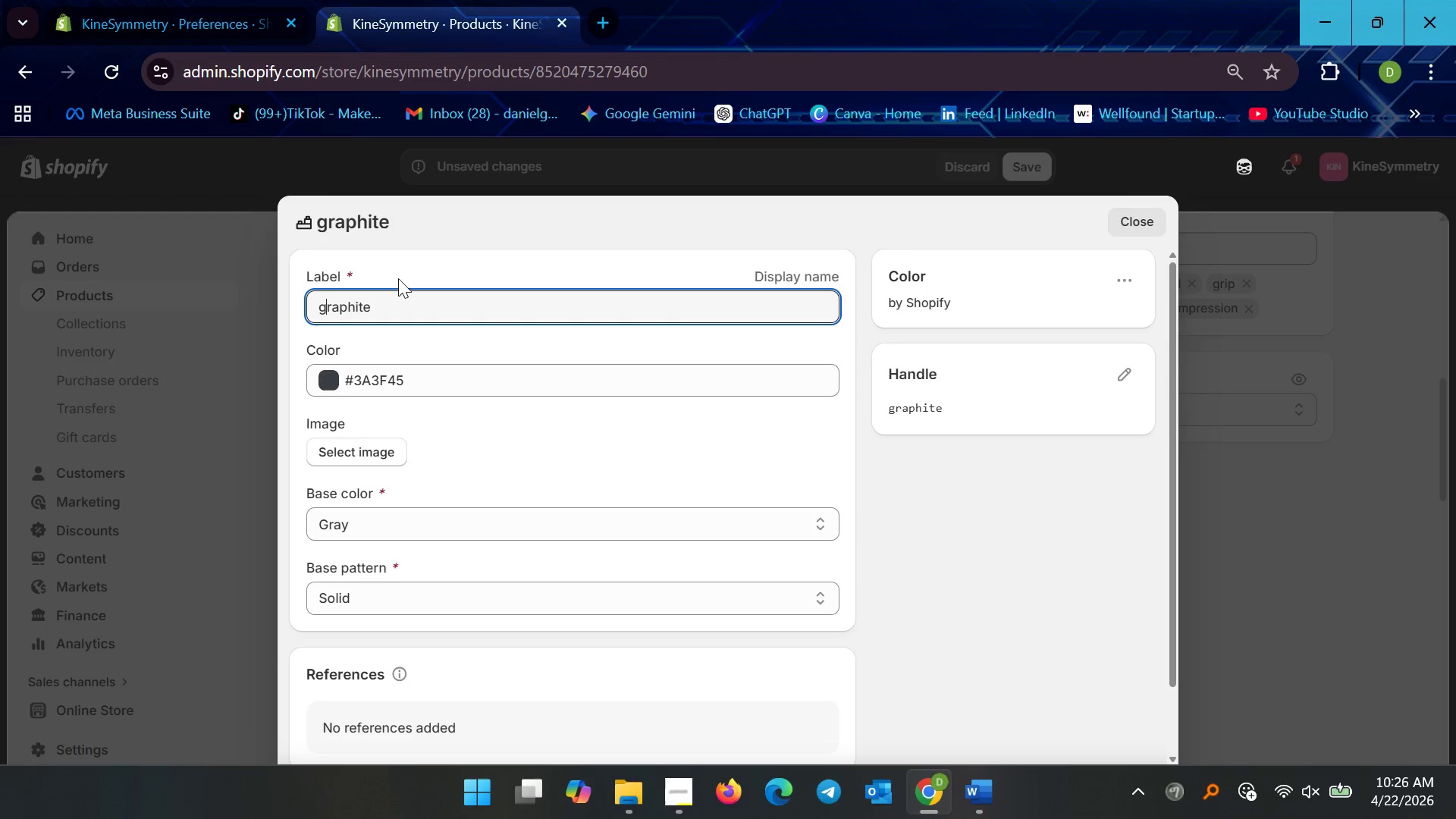 
key(Backspace)
 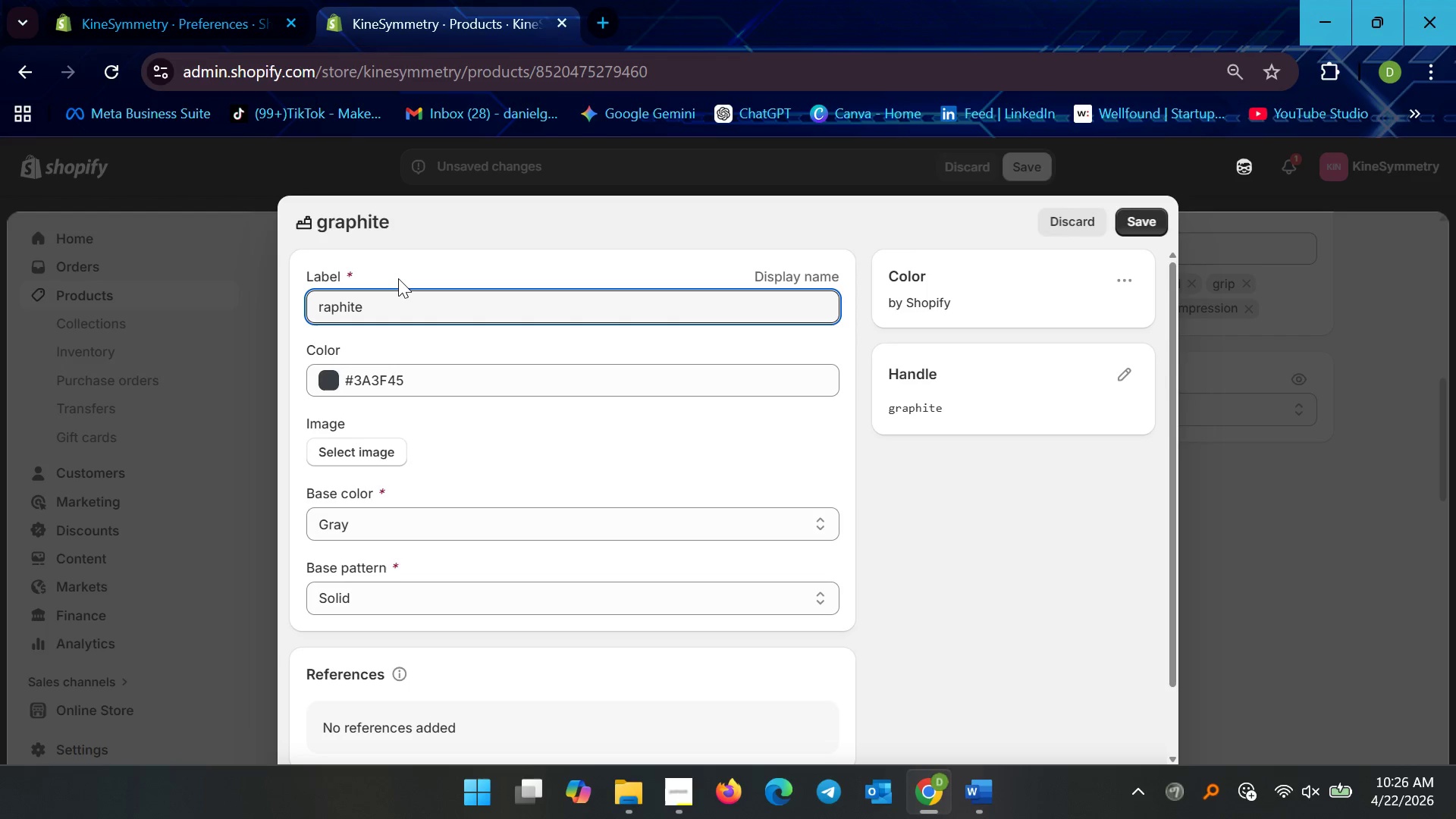 
key(Shift+G)
 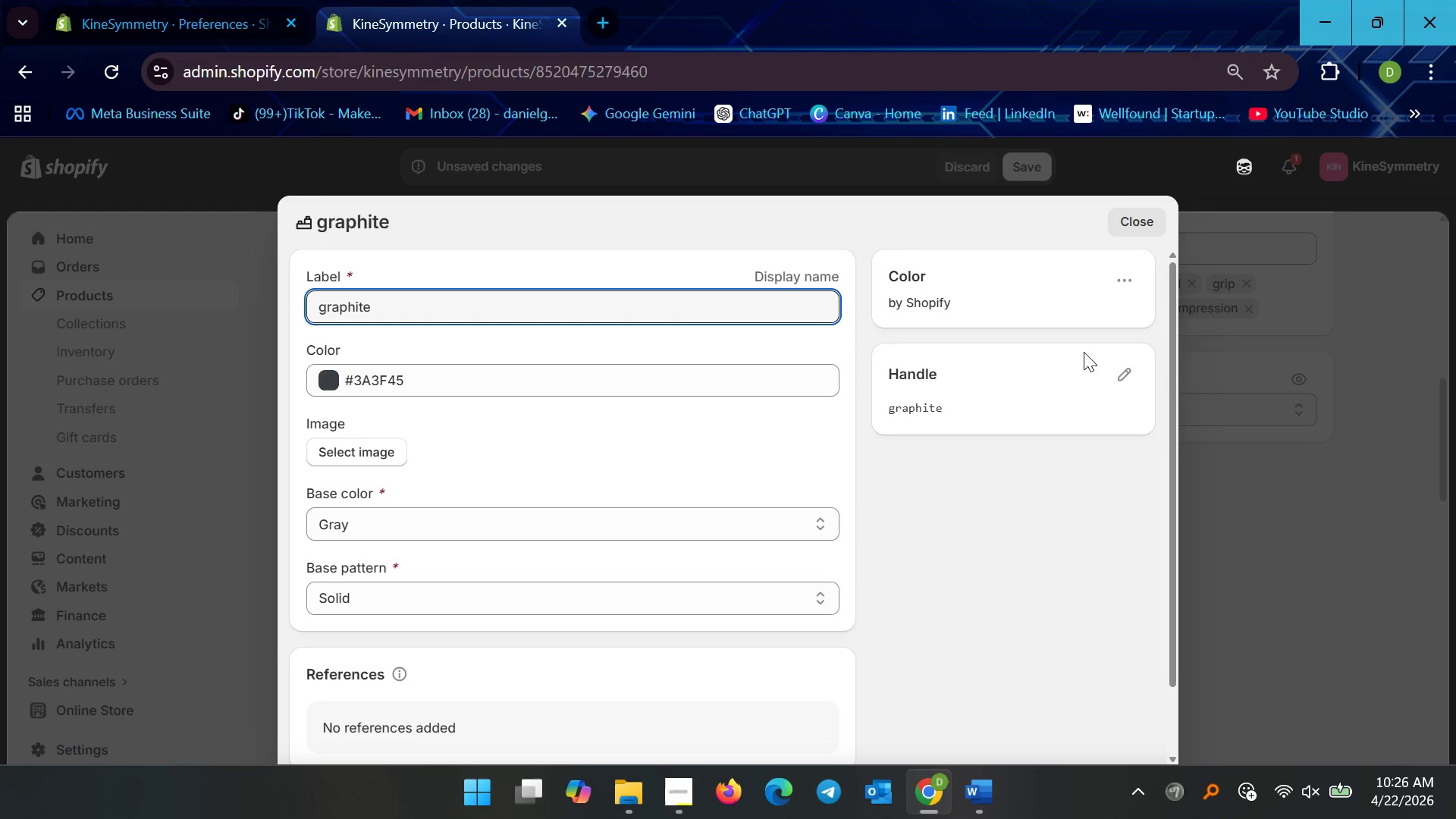 
scroll: coordinate [944, 622], scroll_direction: down, amount: 13.0
 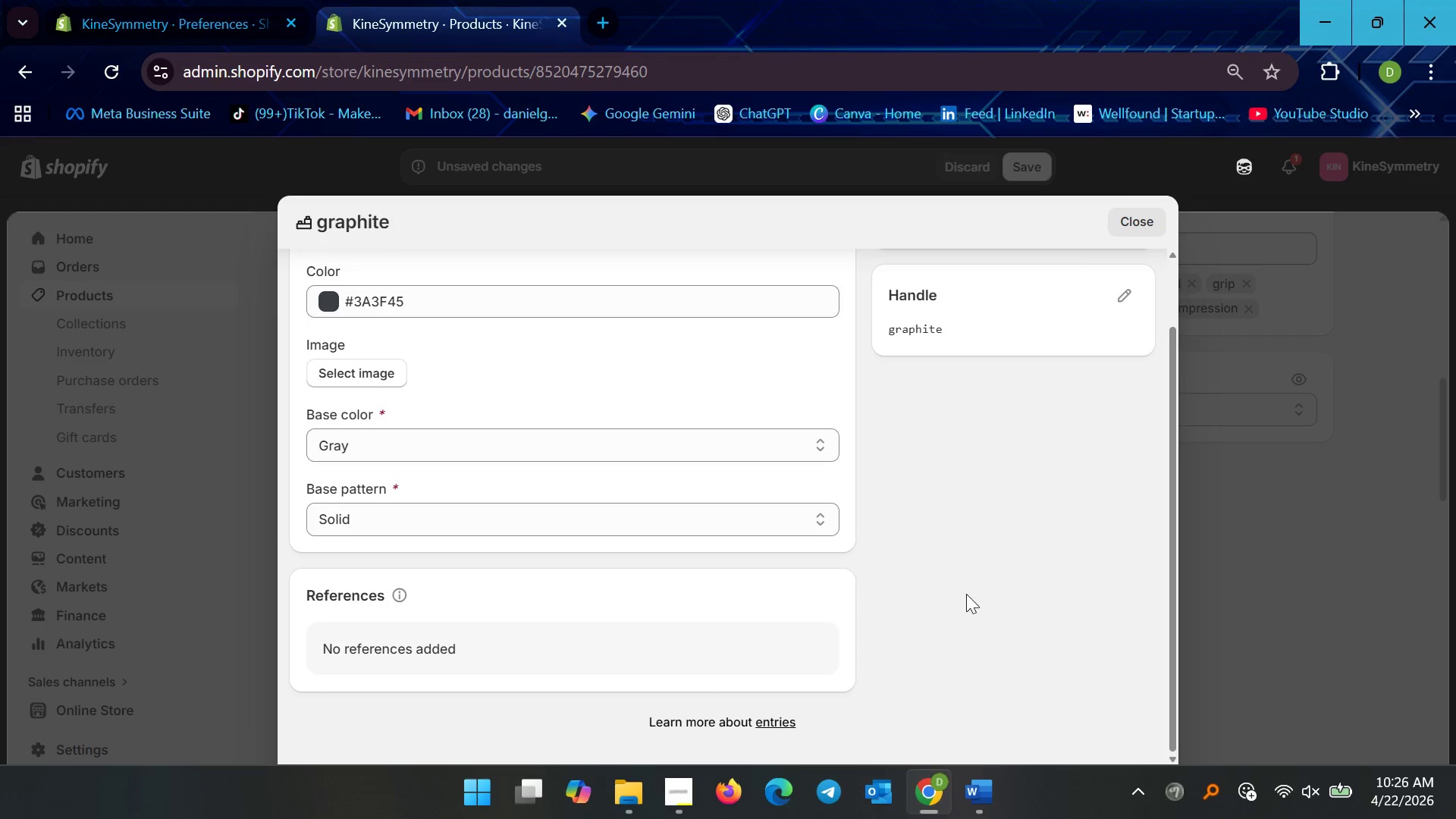 
scroll: coordinate [975, 583], scroll_direction: up, amount: 5.0
 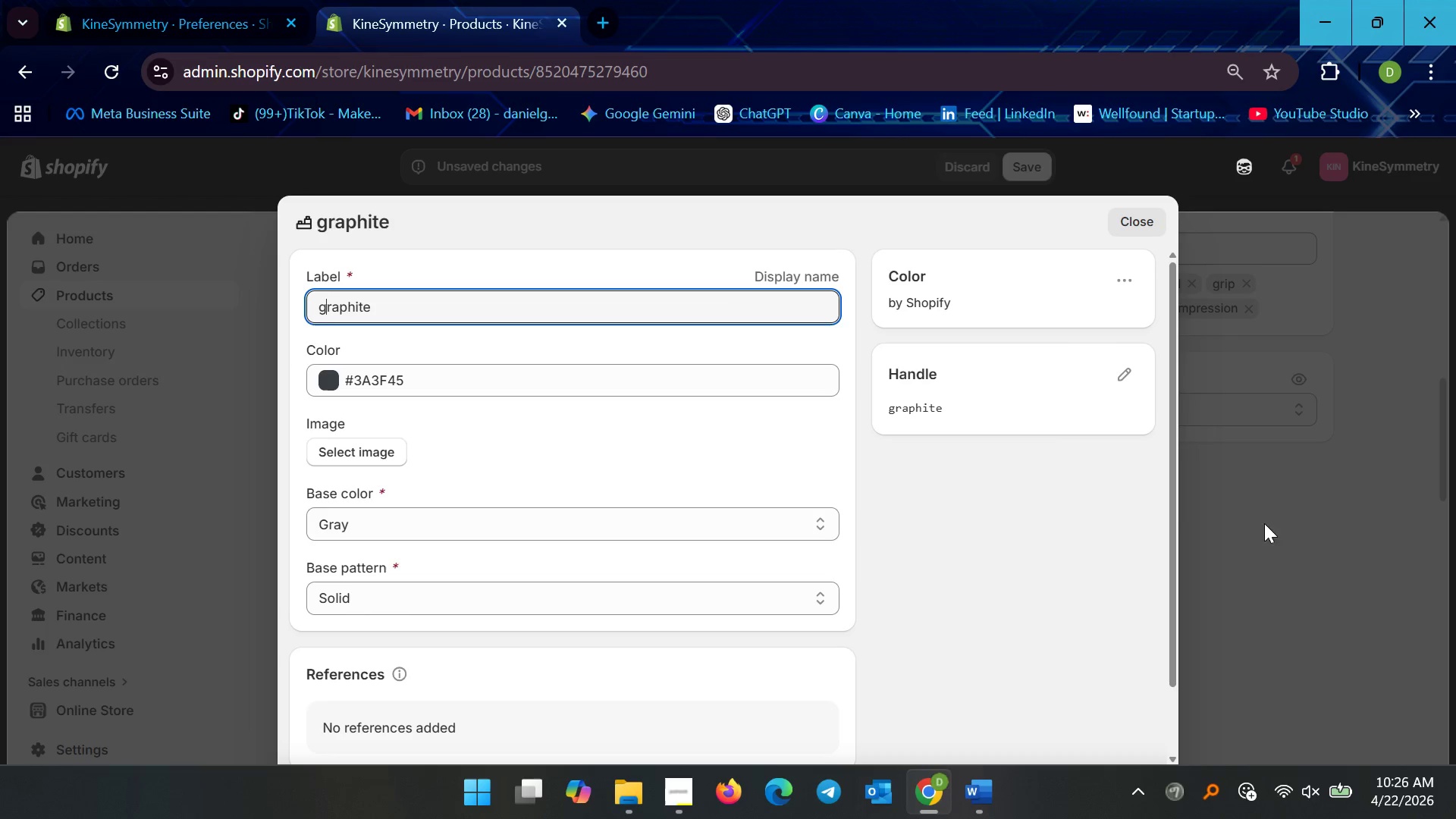 
left_click([1271, 555])
 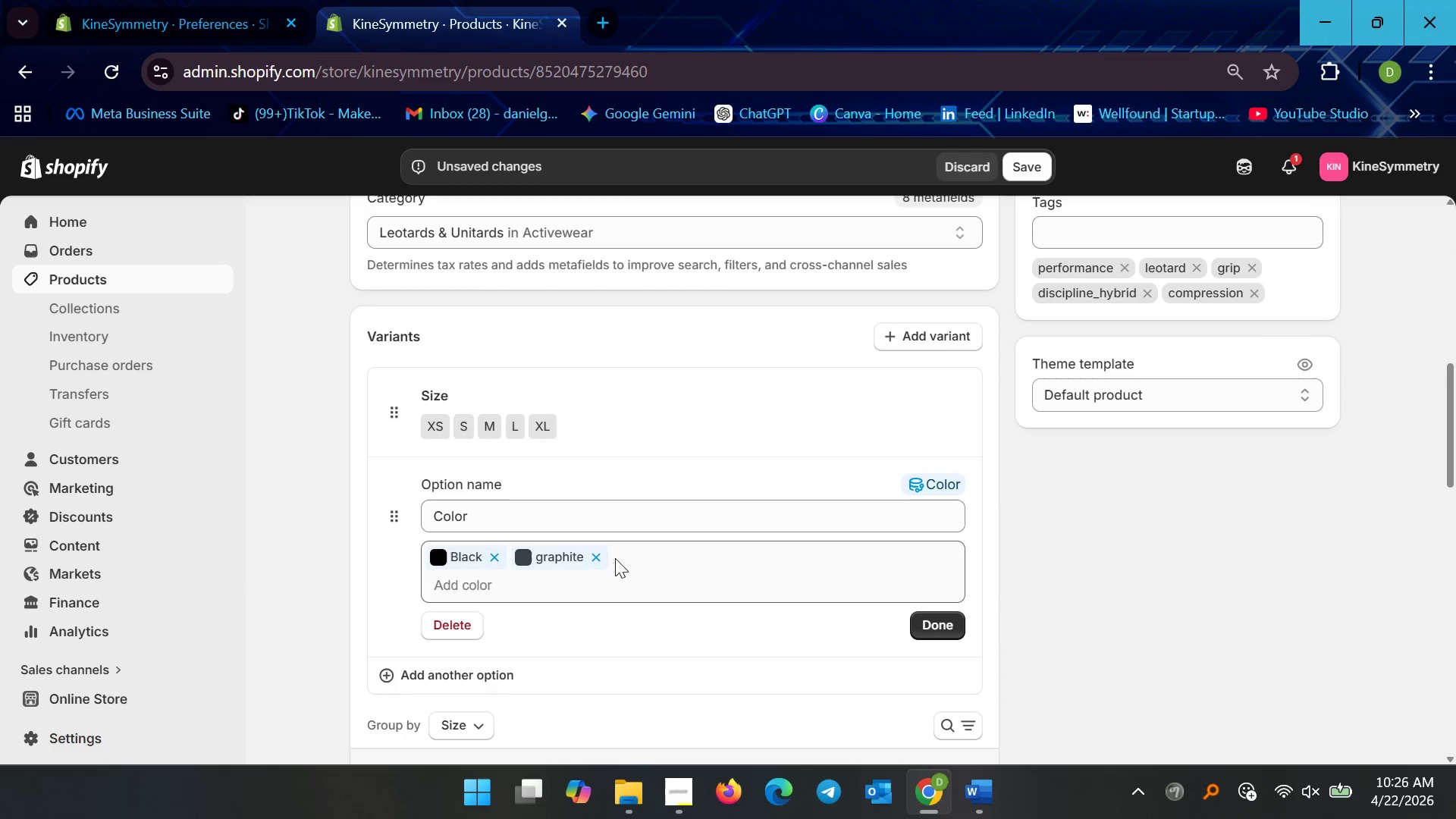 
left_click([562, 588])
 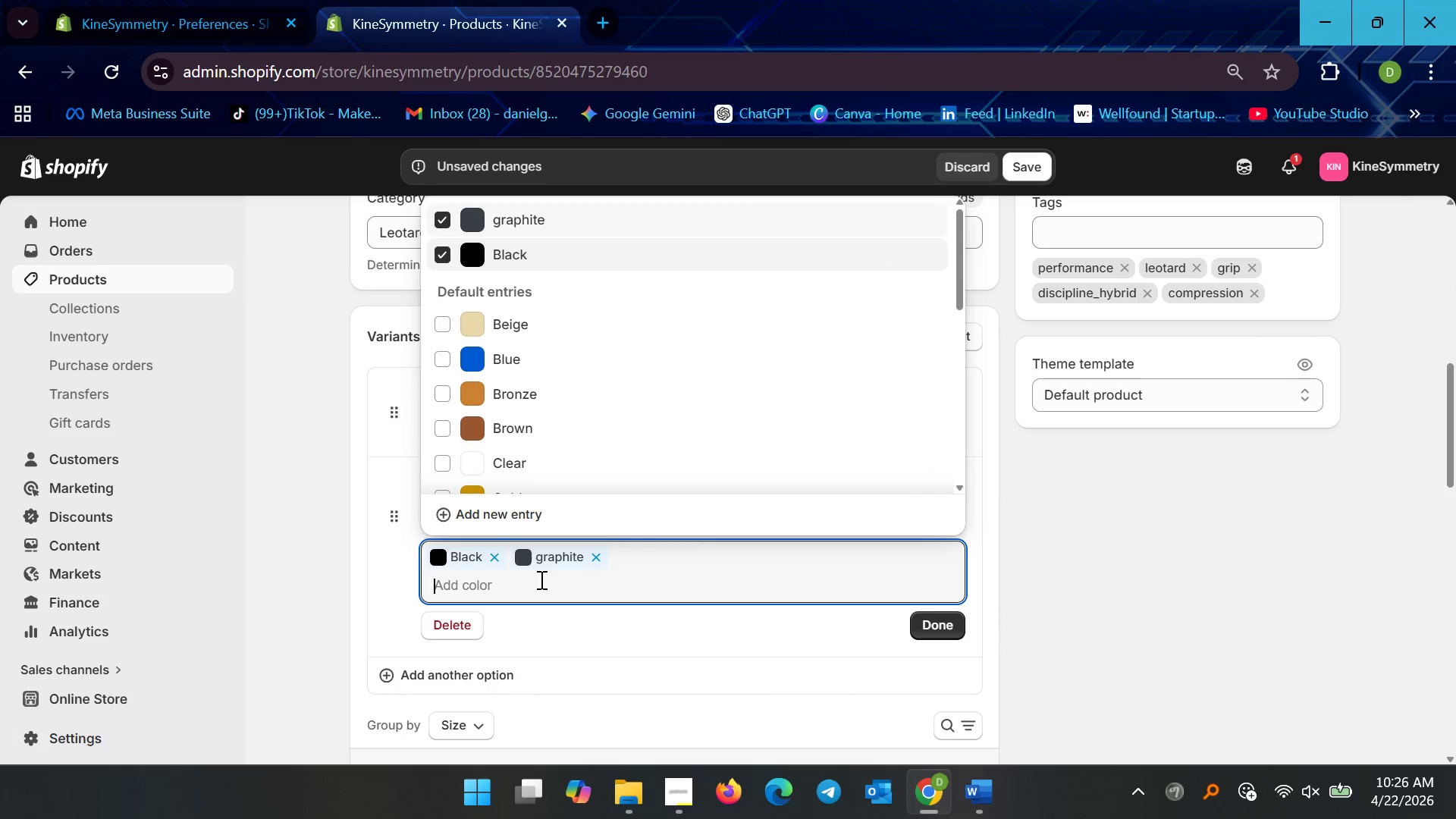 
type(sAND)
key(Backspace)
key(Backspace)
key(Backspace)
key(Backspace)
type(Sand)
 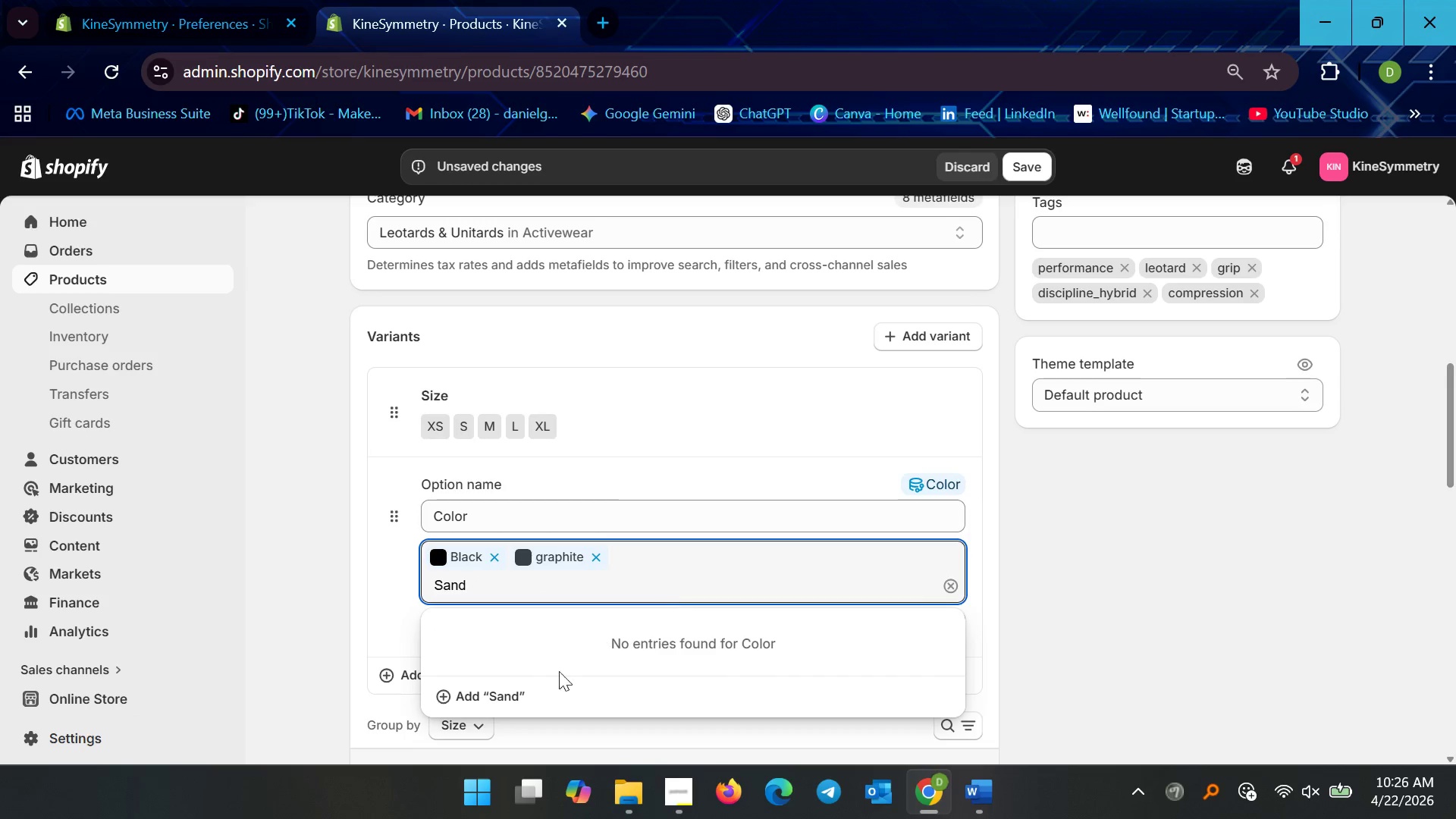 
left_click([475, 696])
 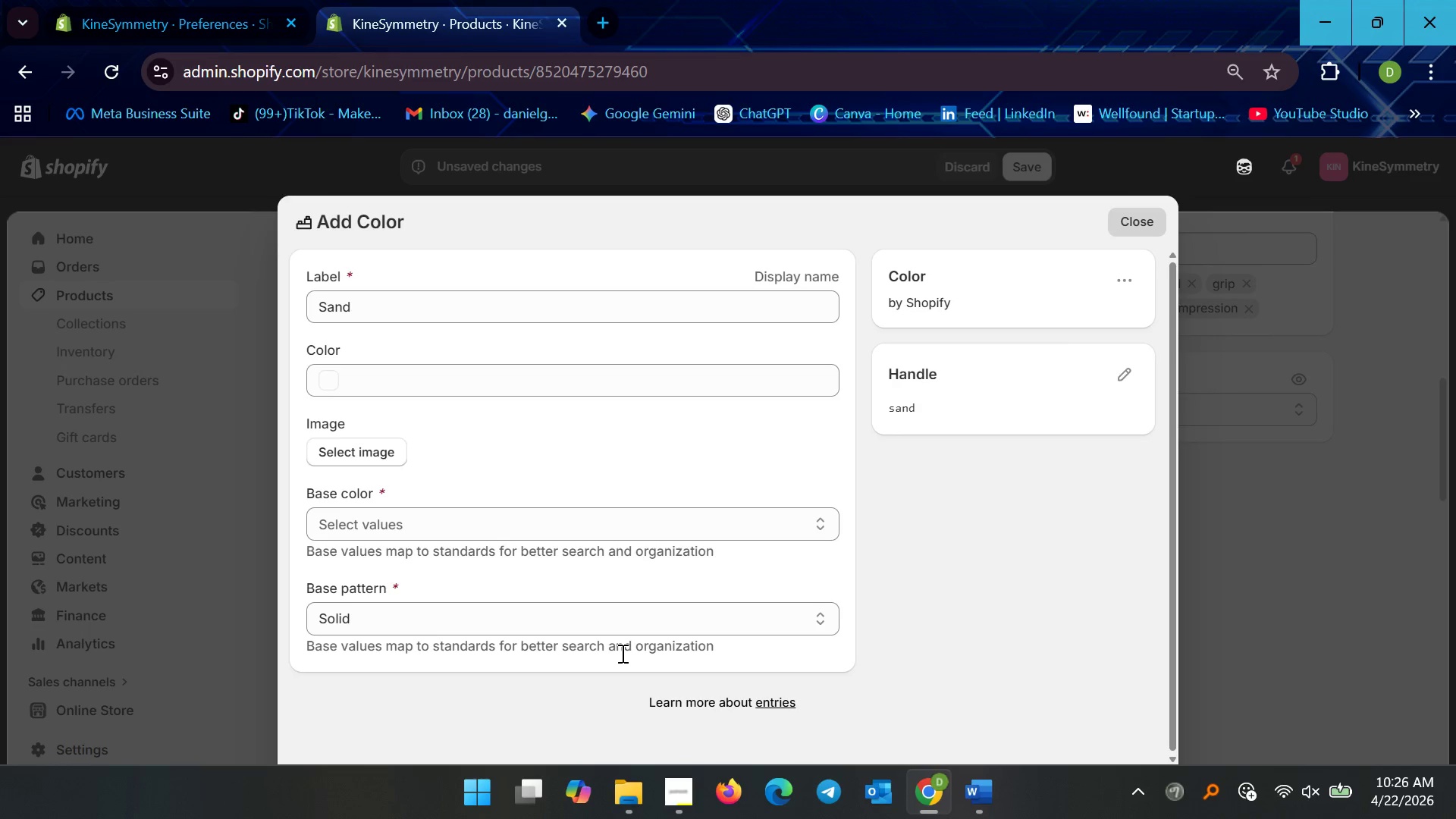 
wait(6.42)
 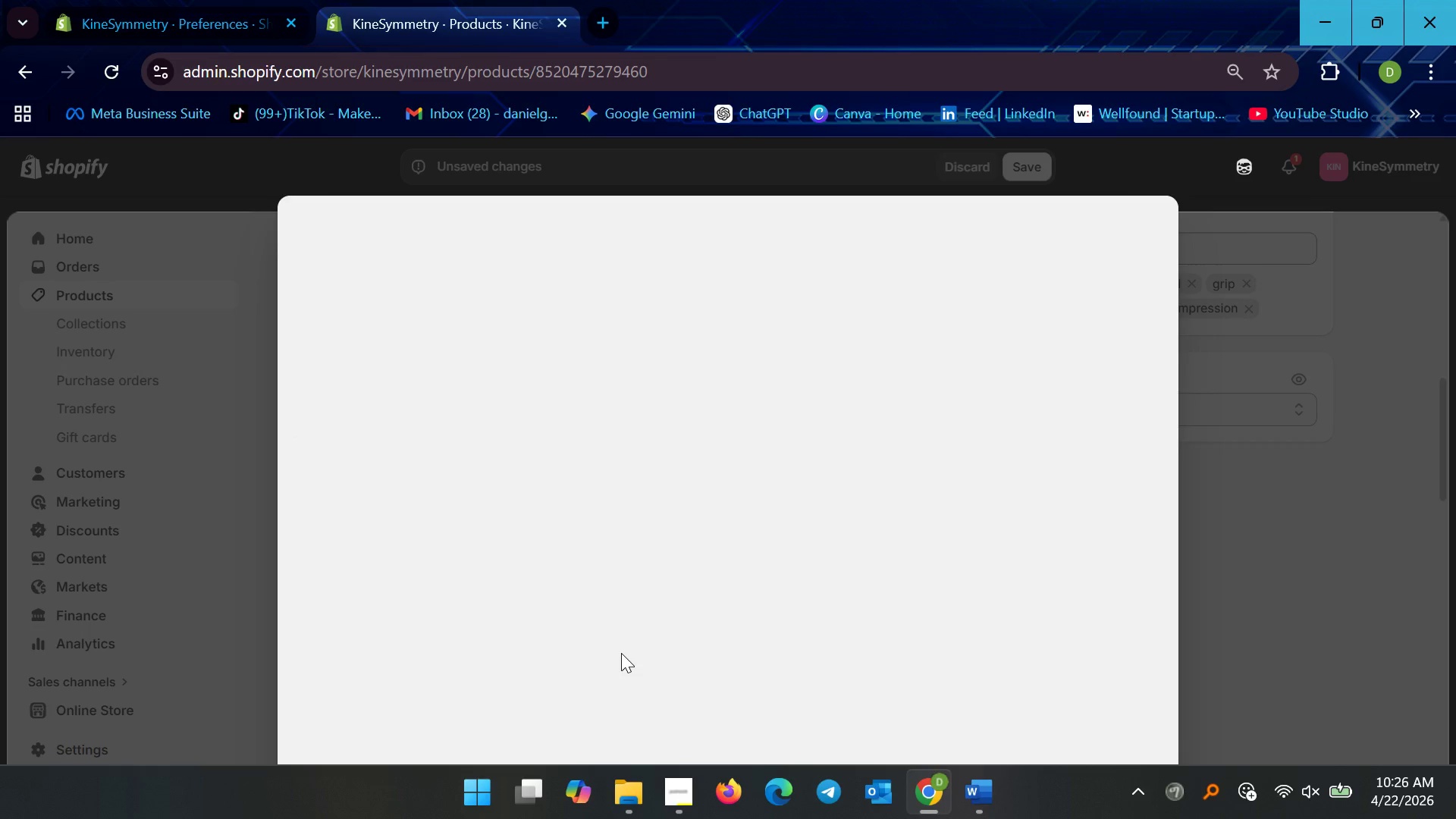 
left_click([372, 375])
 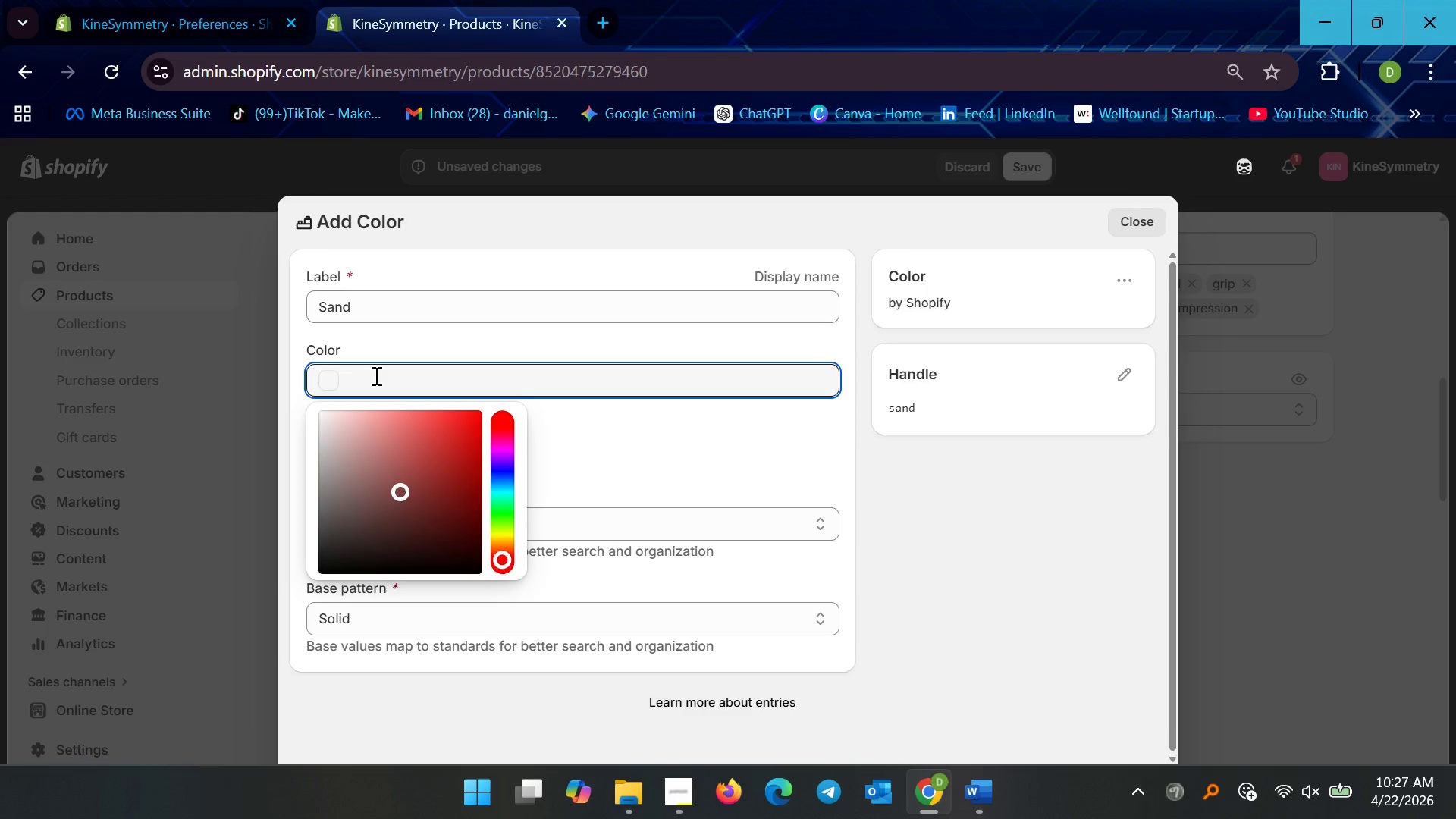 
type(#D^)
key(Backspace)
type(6)
 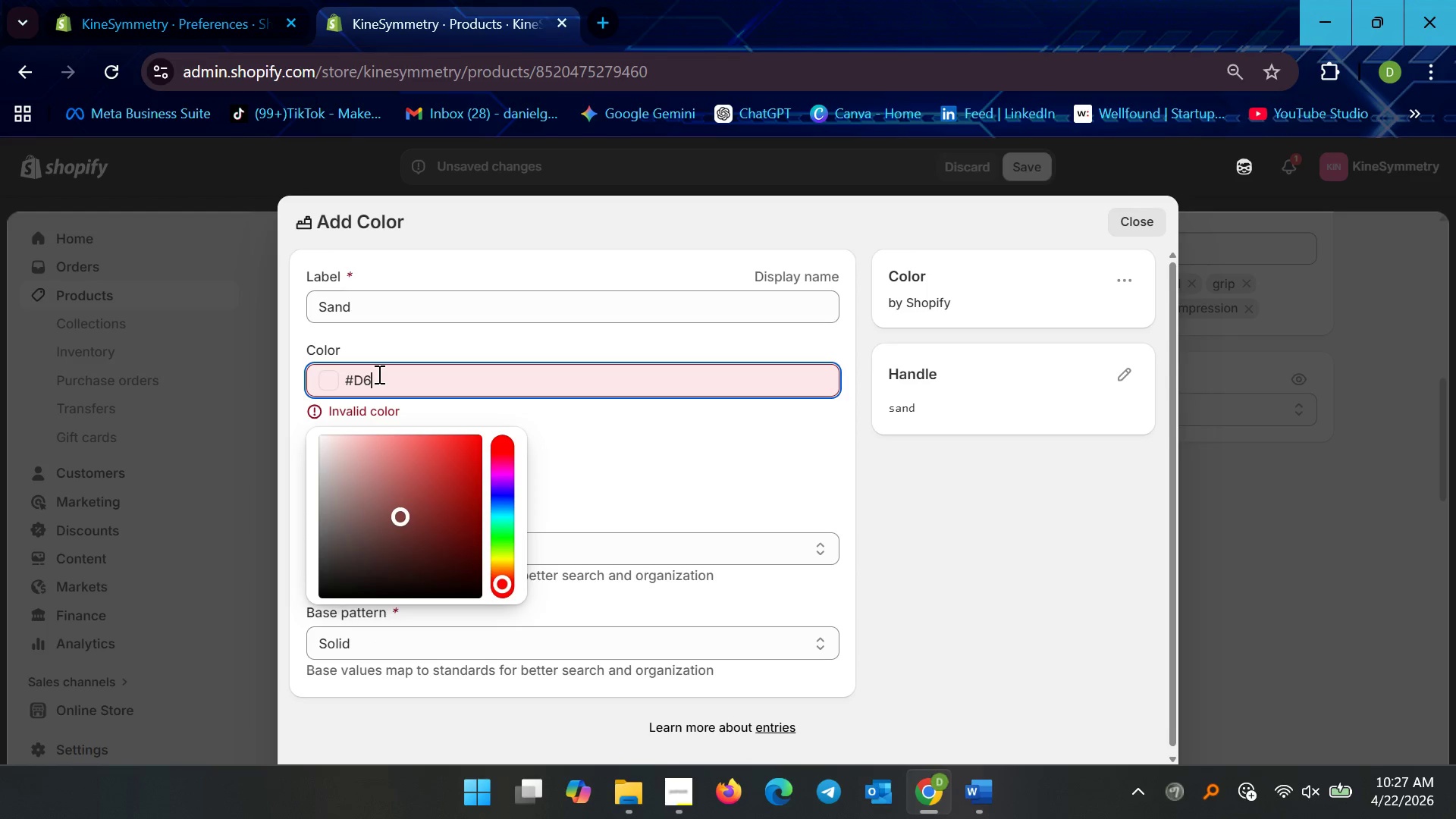 
type(c3a3)
 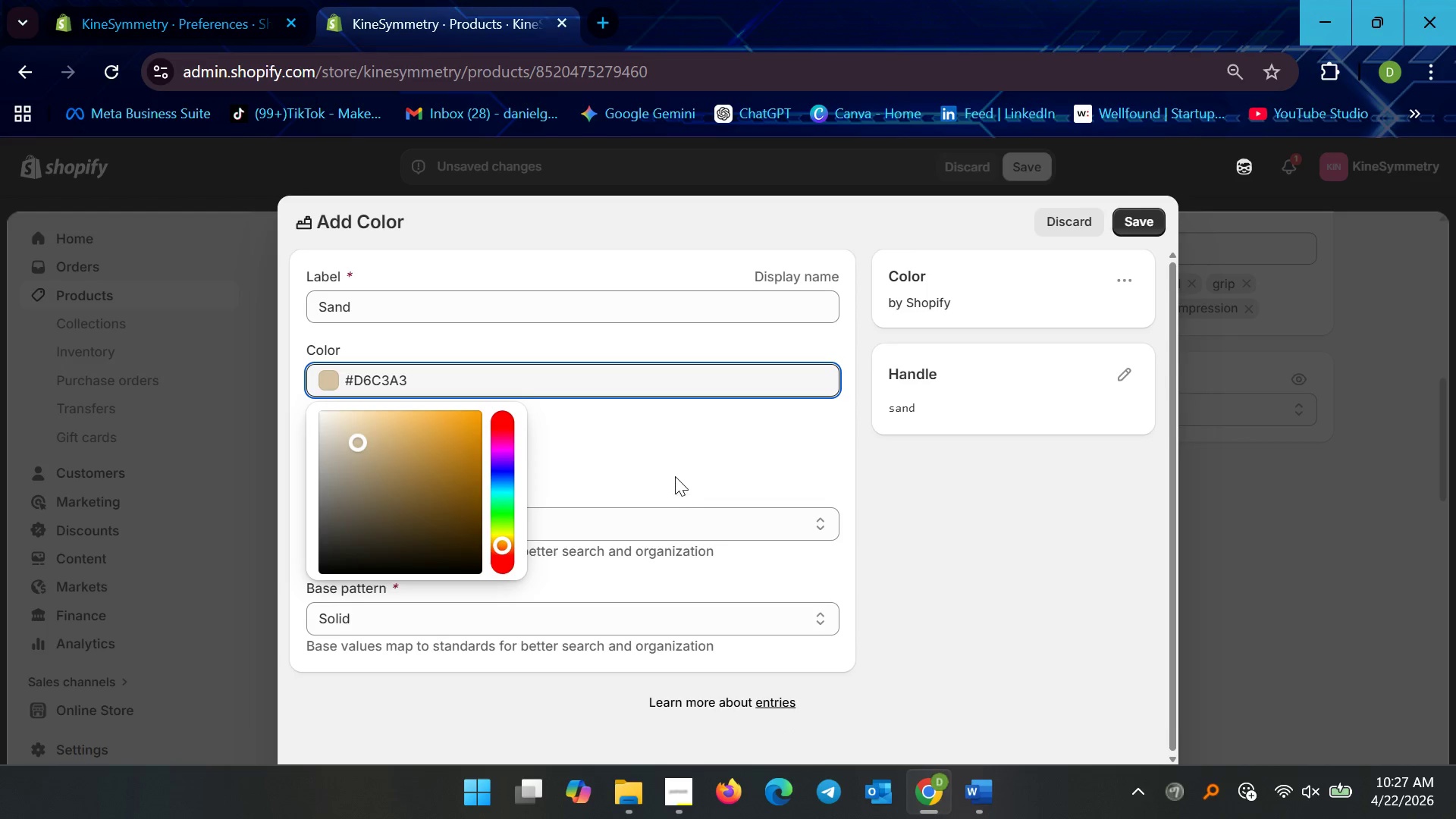 
left_click([670, 462])
 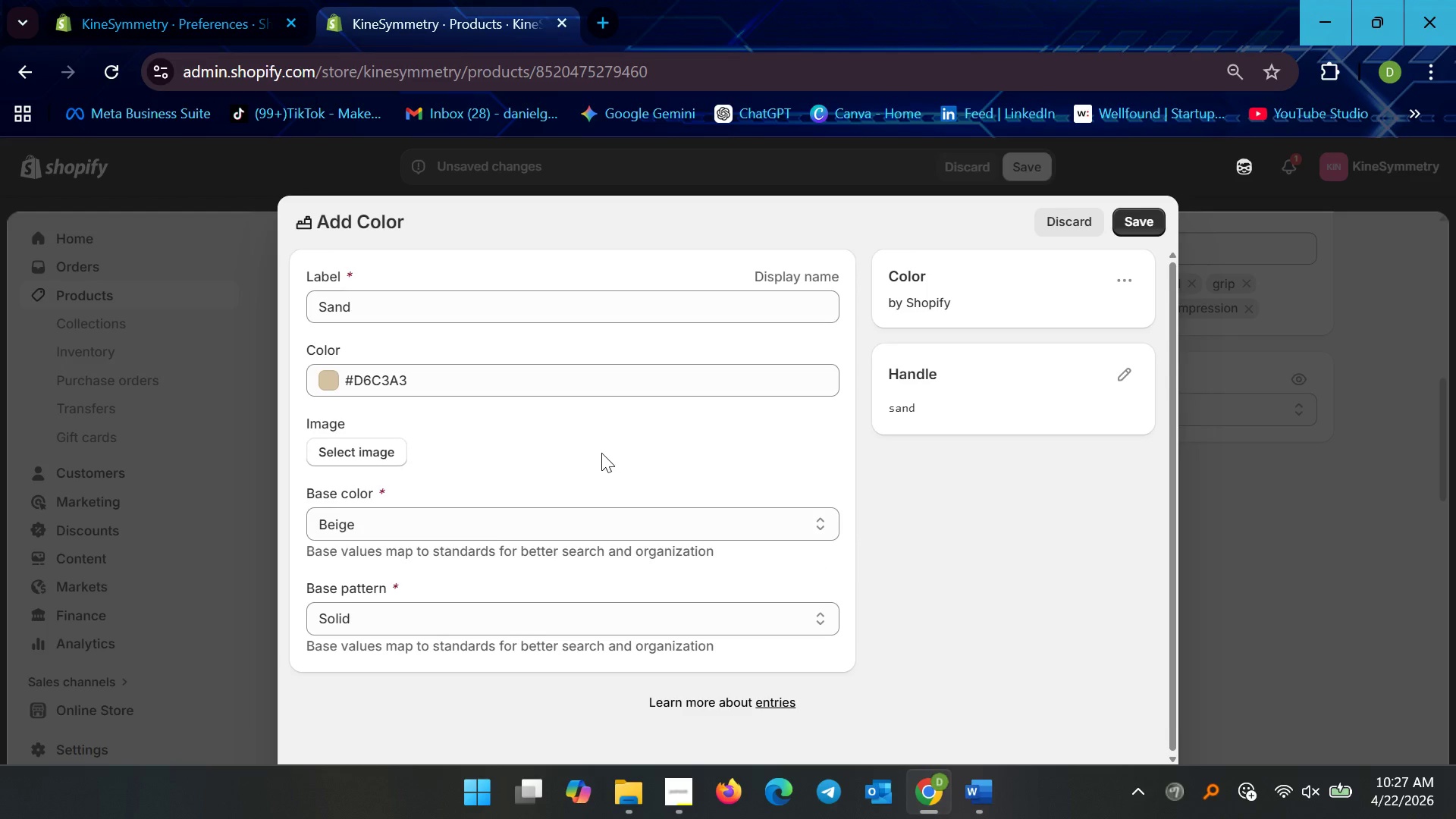 
wait(14.58)
 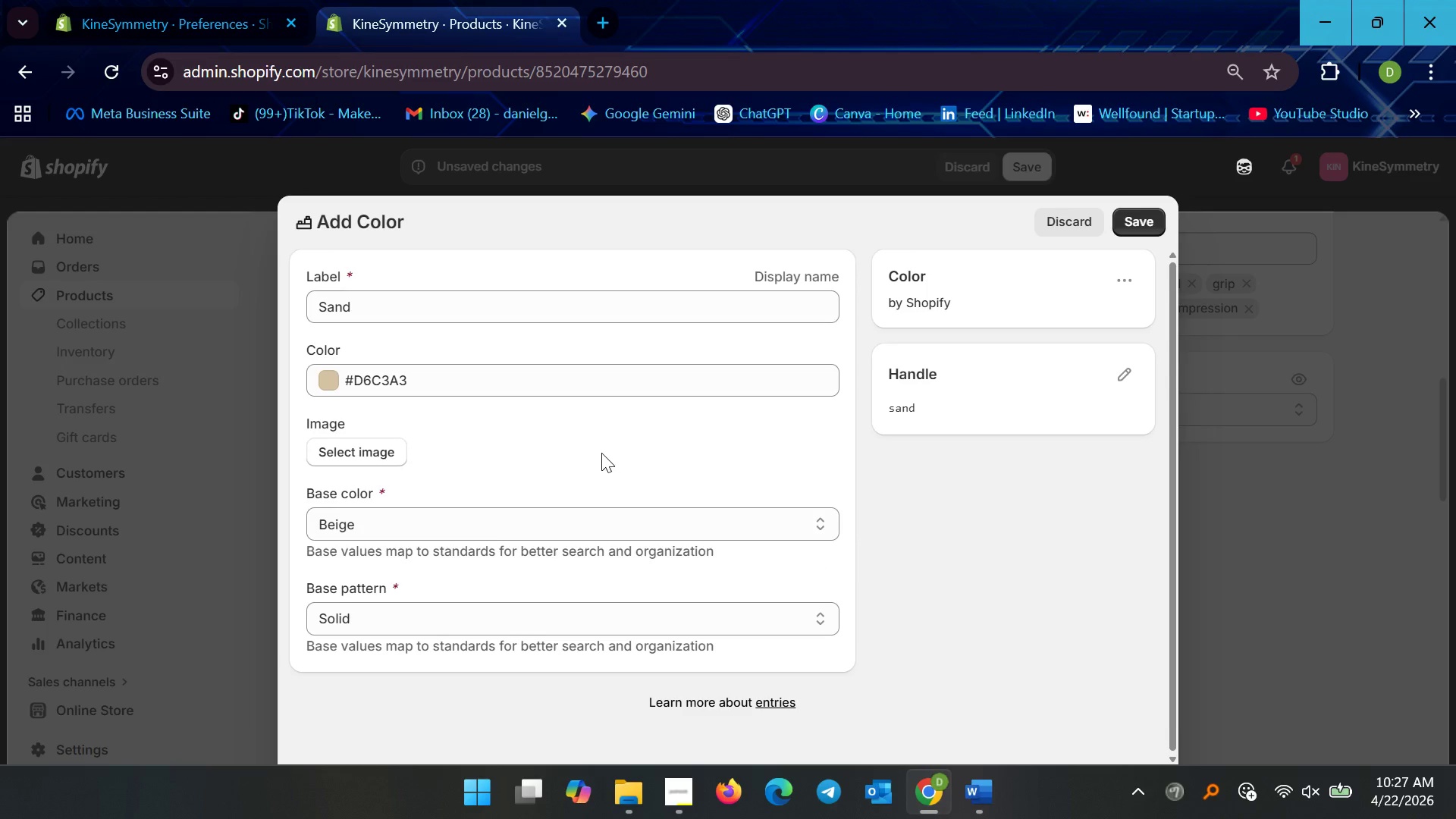 
left_click([1138, 219])
 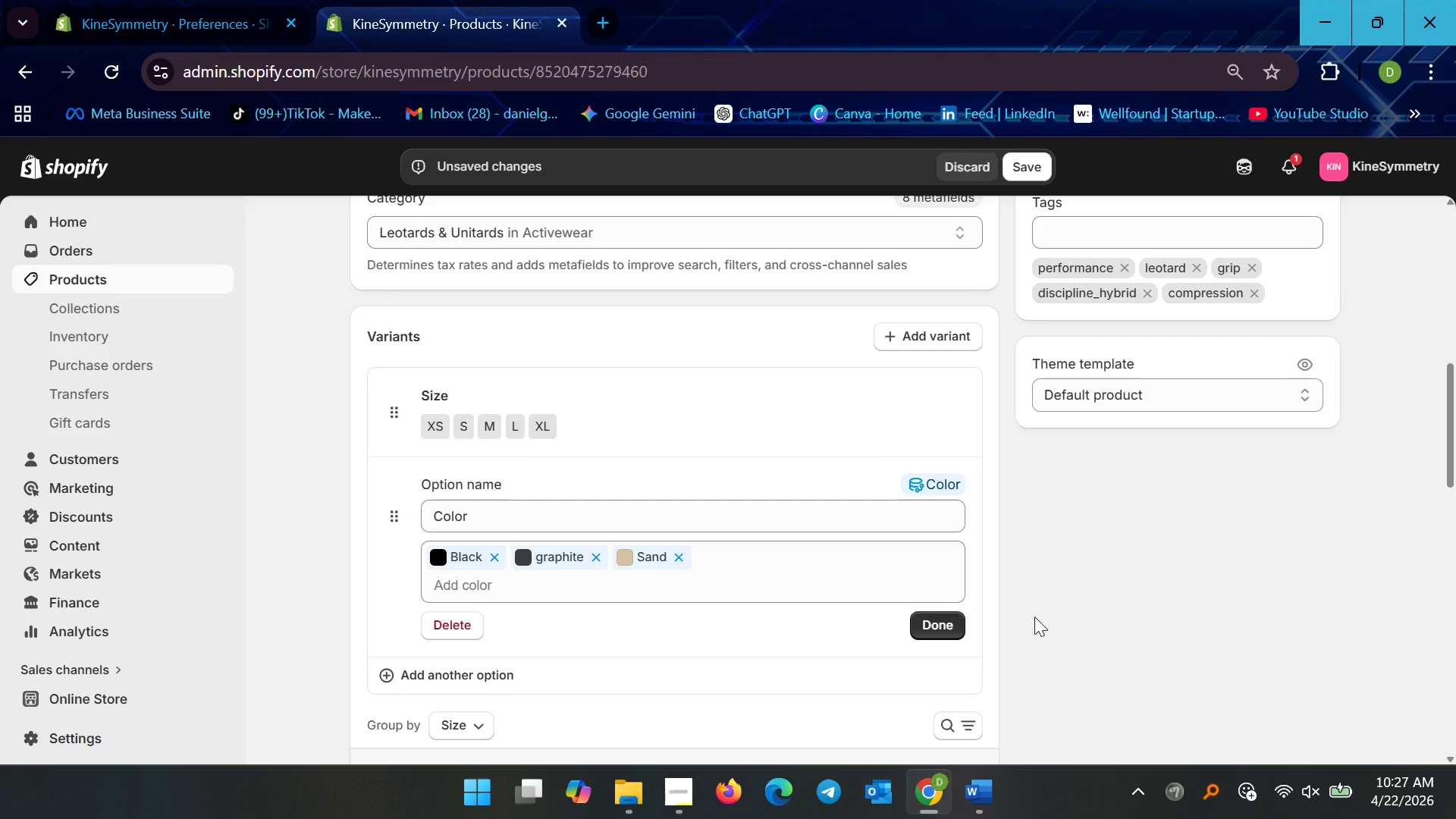 
wait(5.27)
 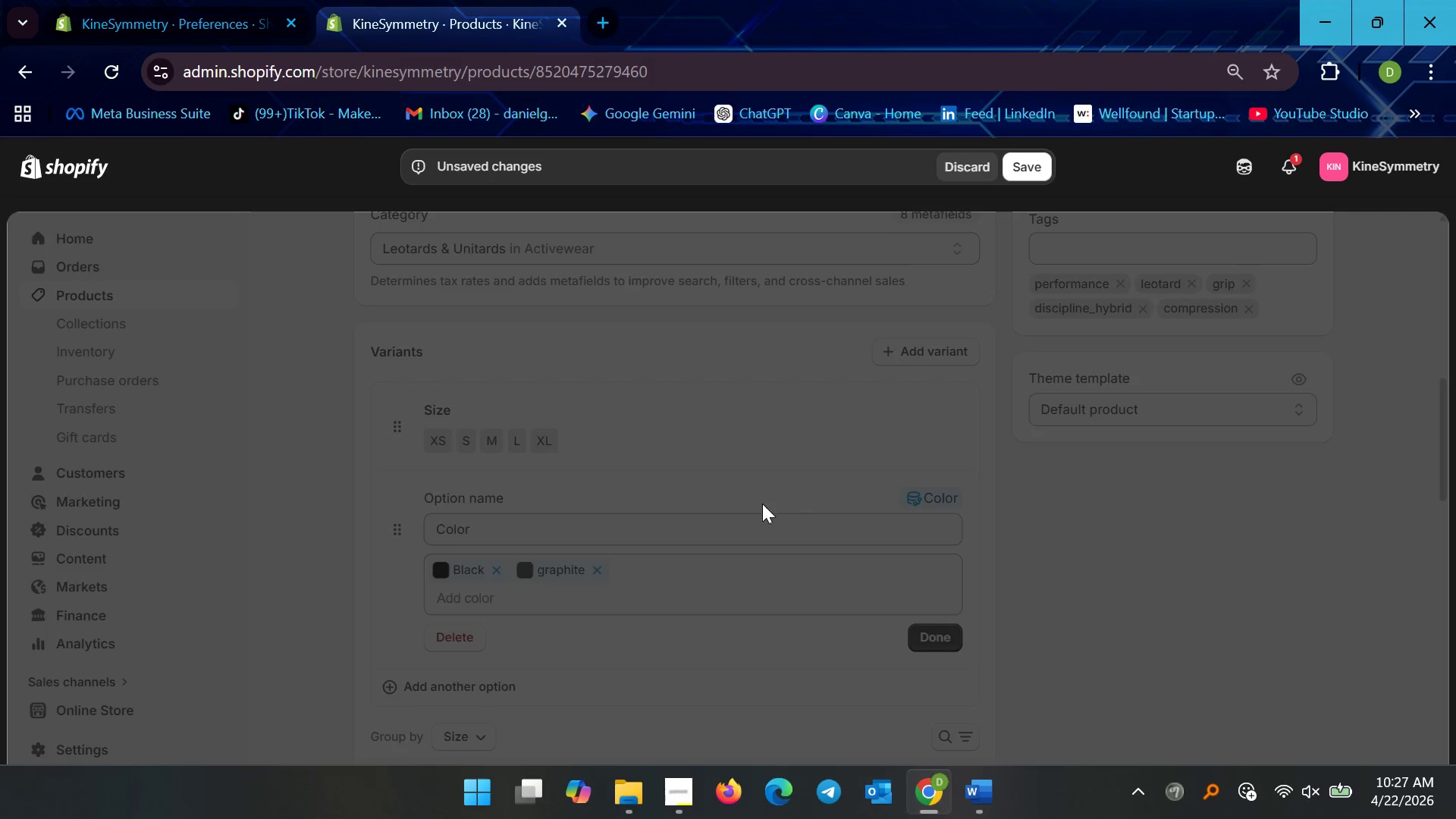 
left_click_drag(start_coordinate=[934, 628], to_coordinate=[938, 628])
 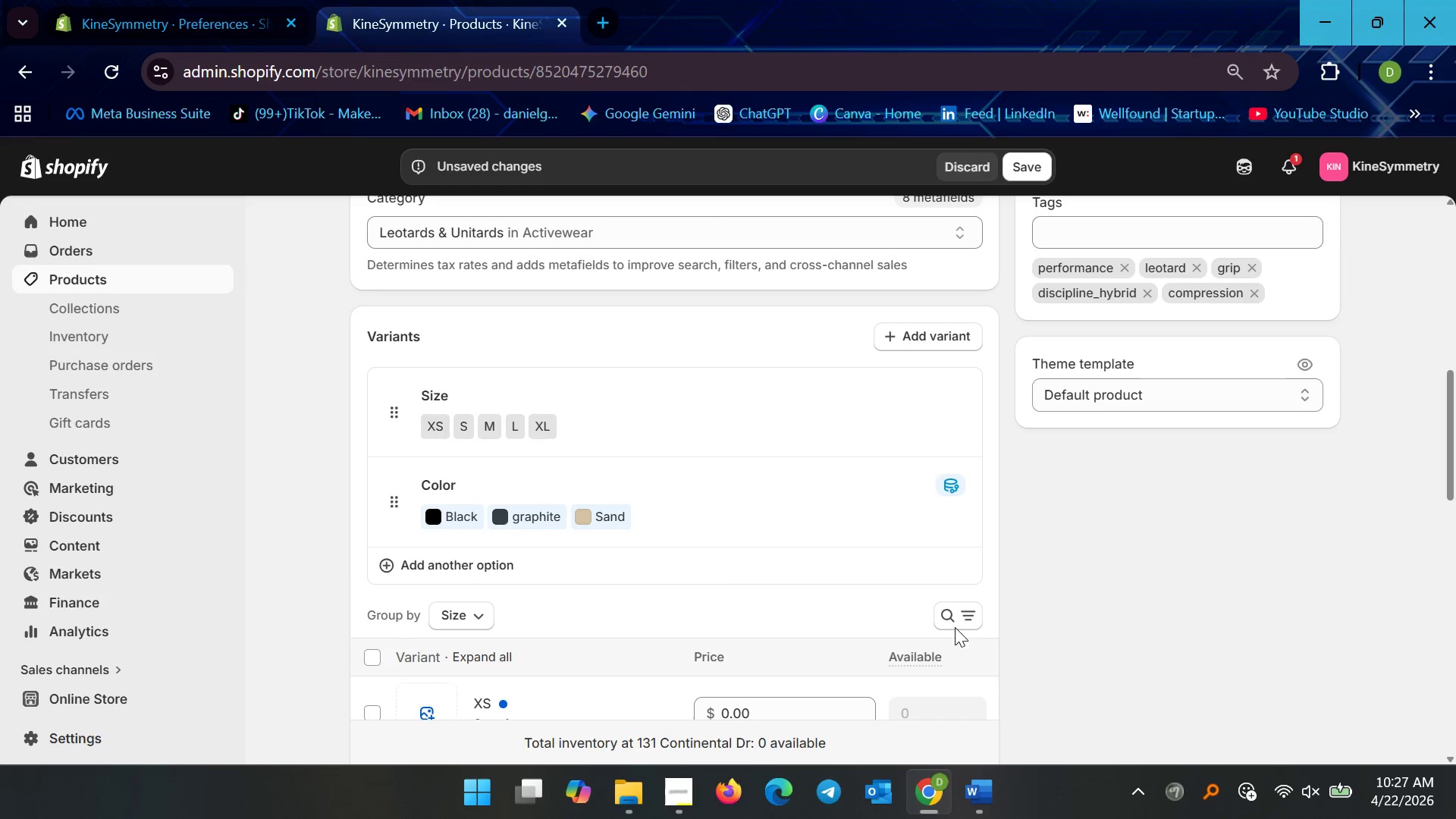 
scroll: coordinate [774, 584], scroll_direction: down, amount: 5.0
 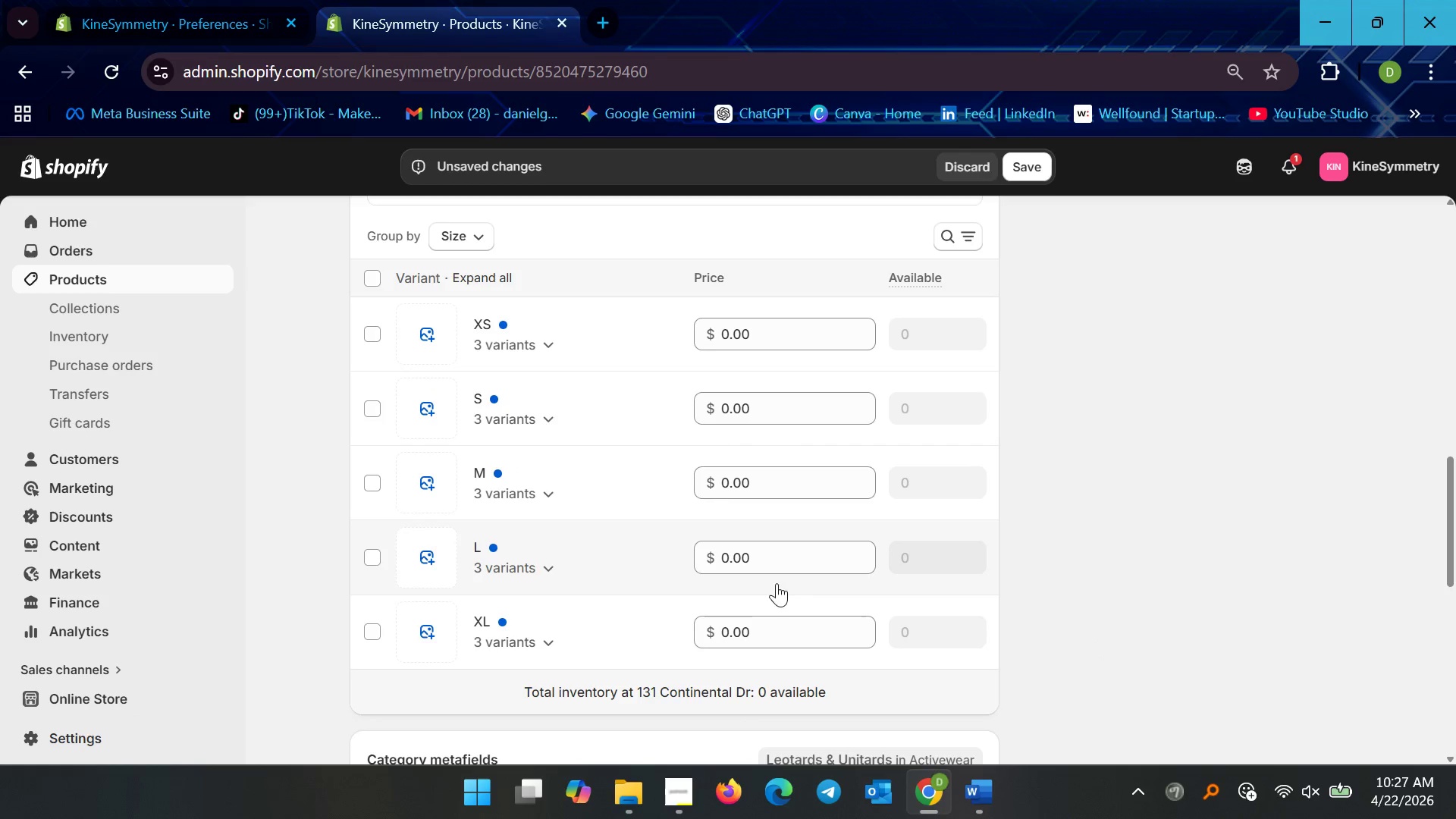 
mouse_move([801, 565])